 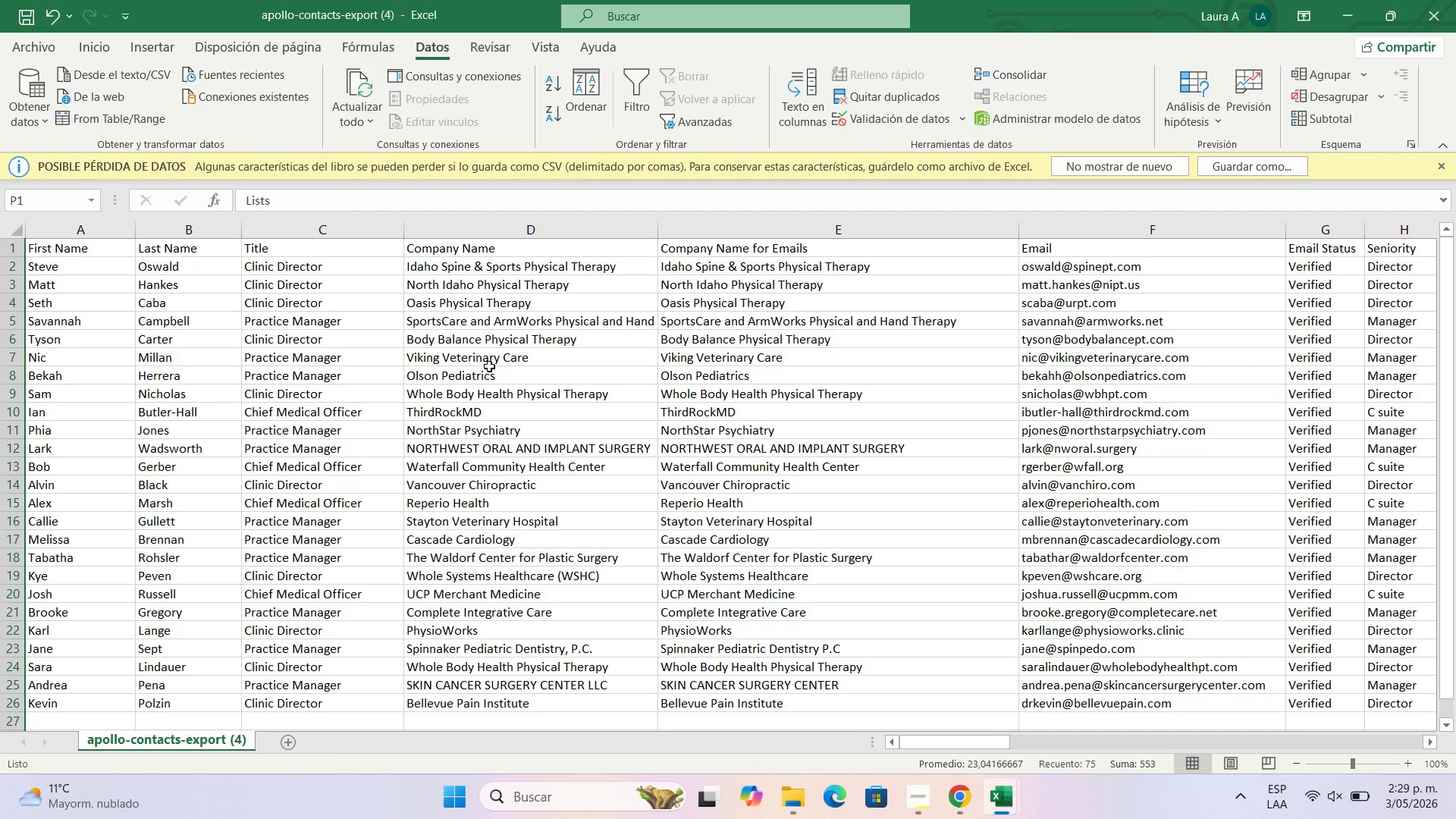 
right_click([763, 231])
 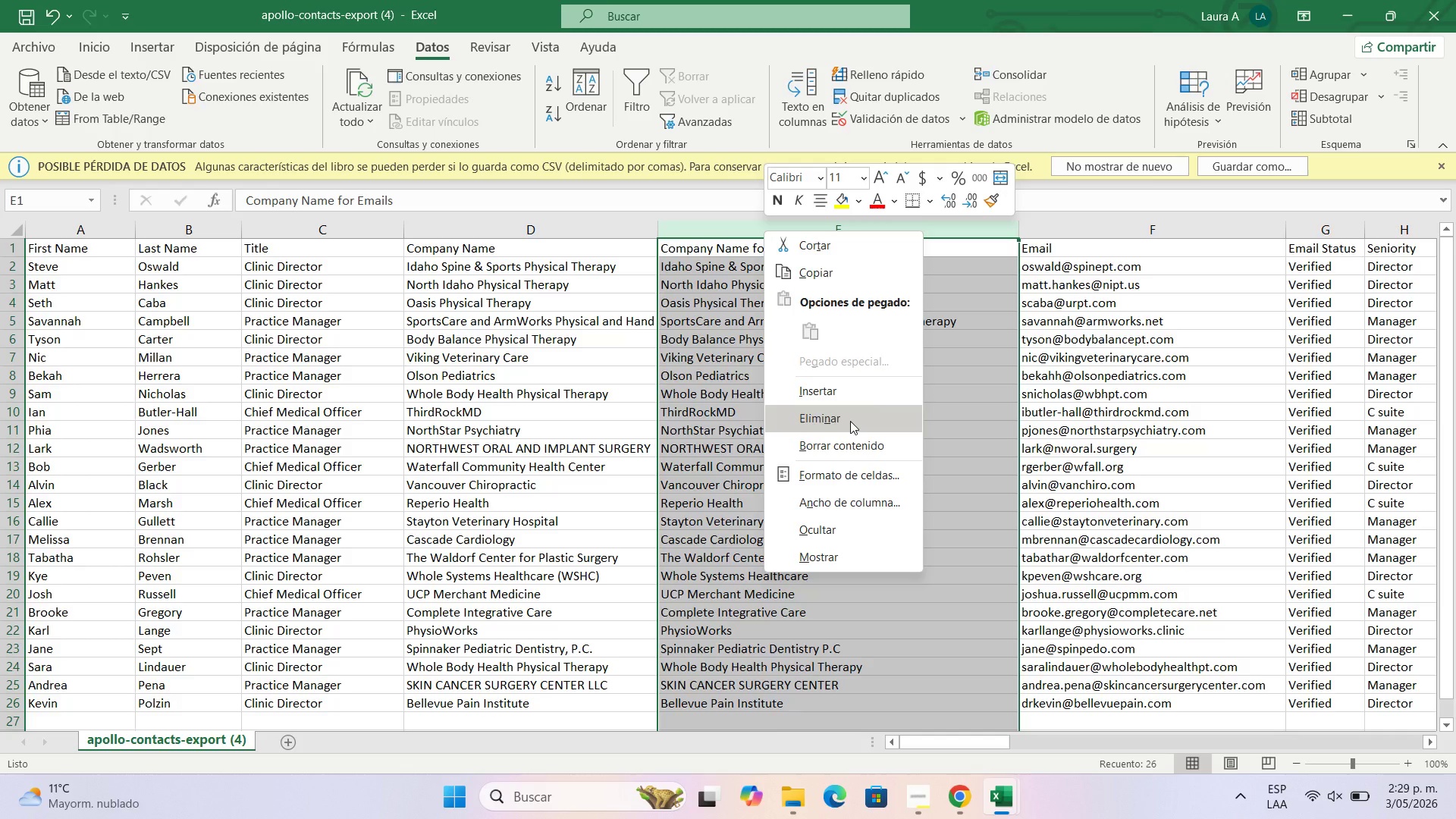 
left_click([850, 421])
 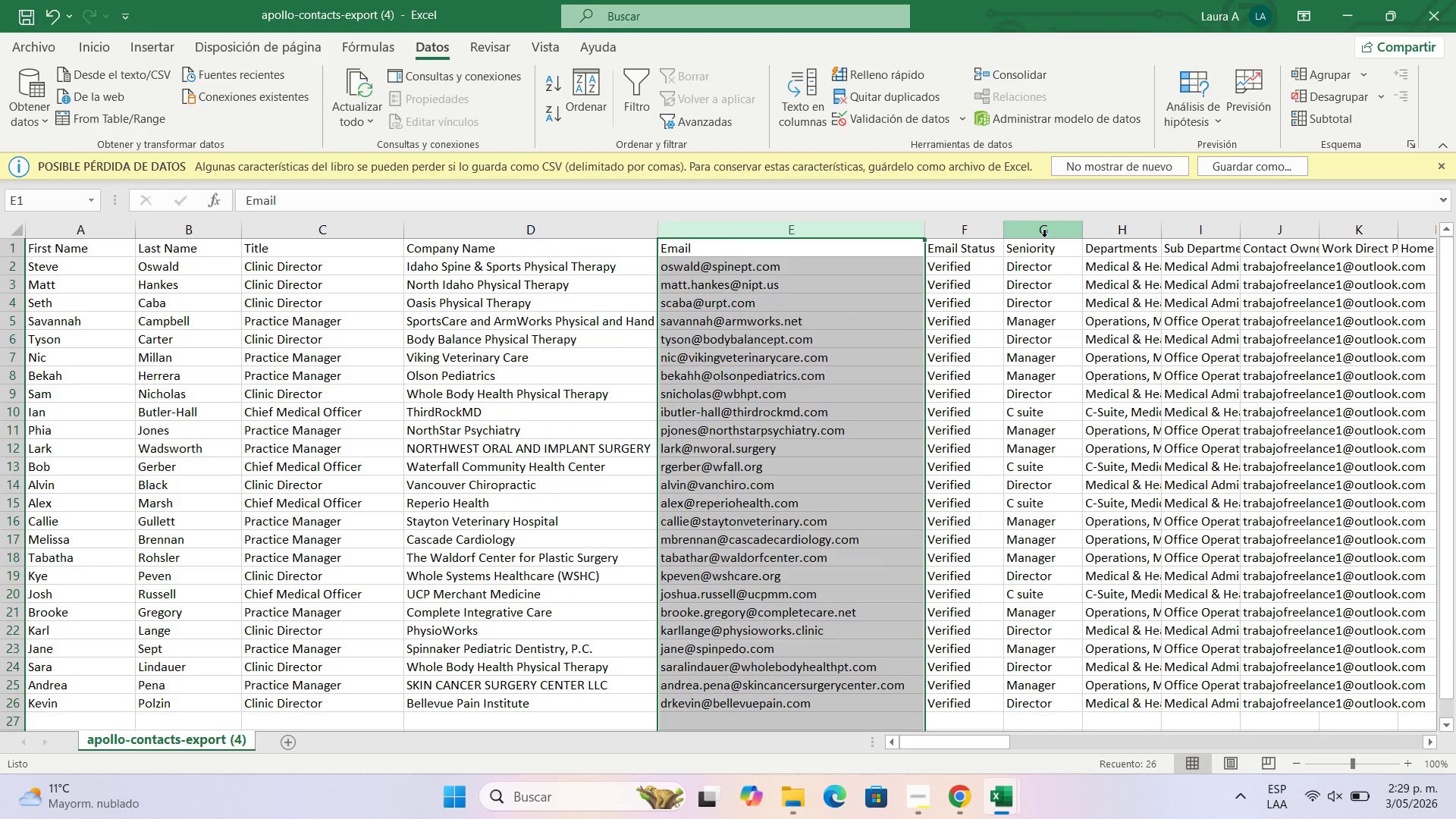 
left_click_drag(start_coordinate=[1054, 234], to_coordinate=[1279, 235])
 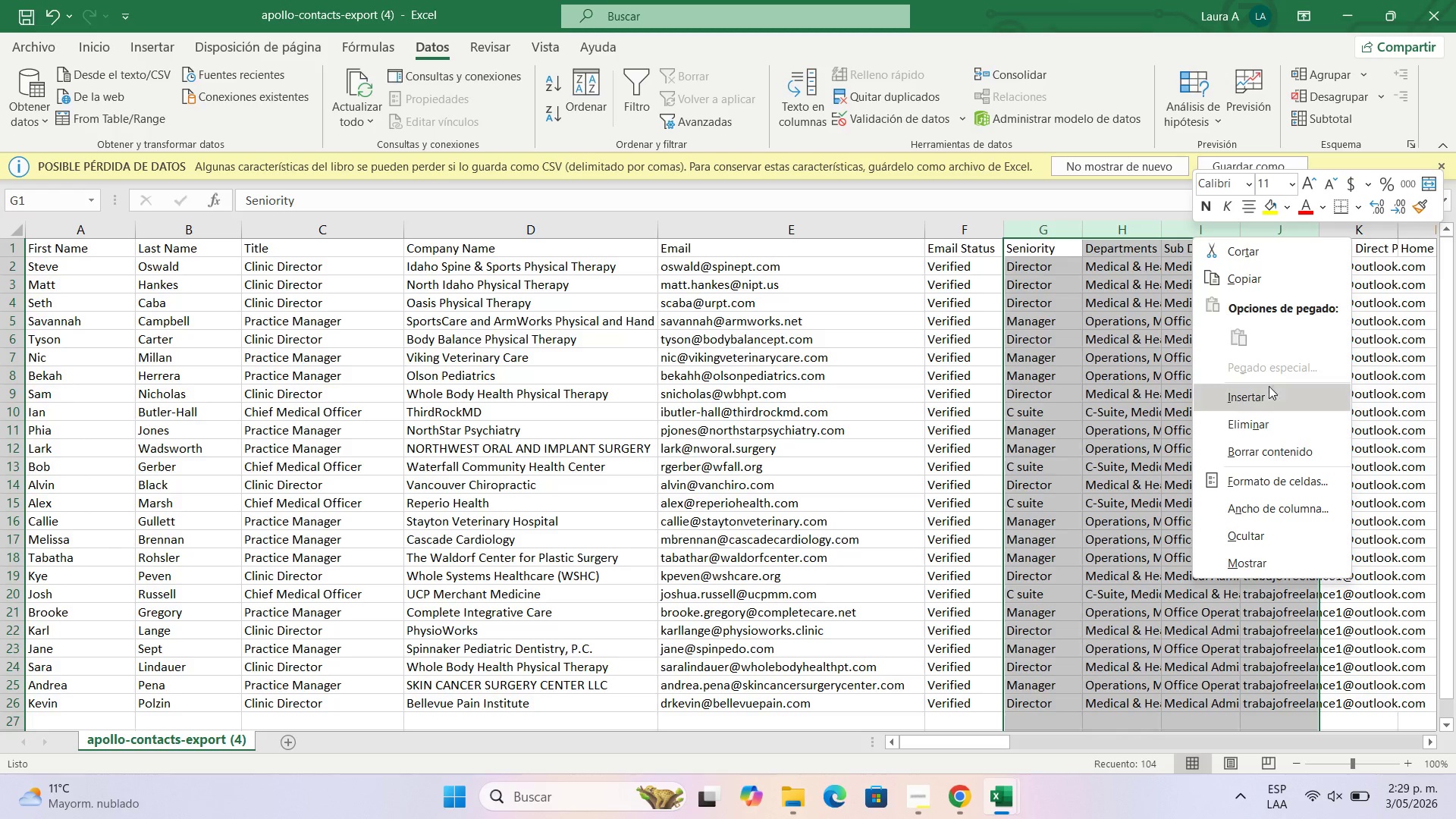 
left_click([1266, 416])
 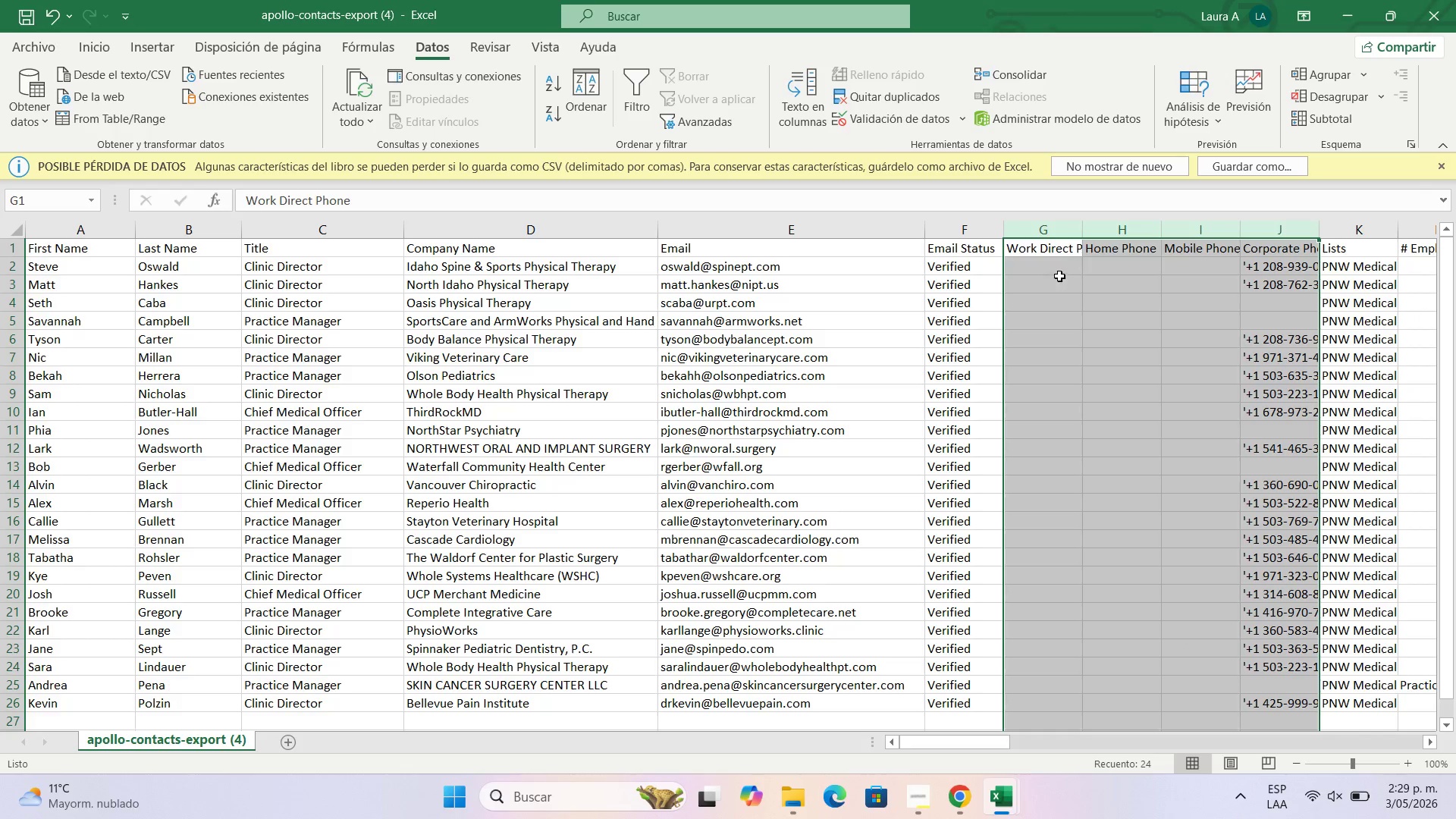 
left_click([1044, 224])
 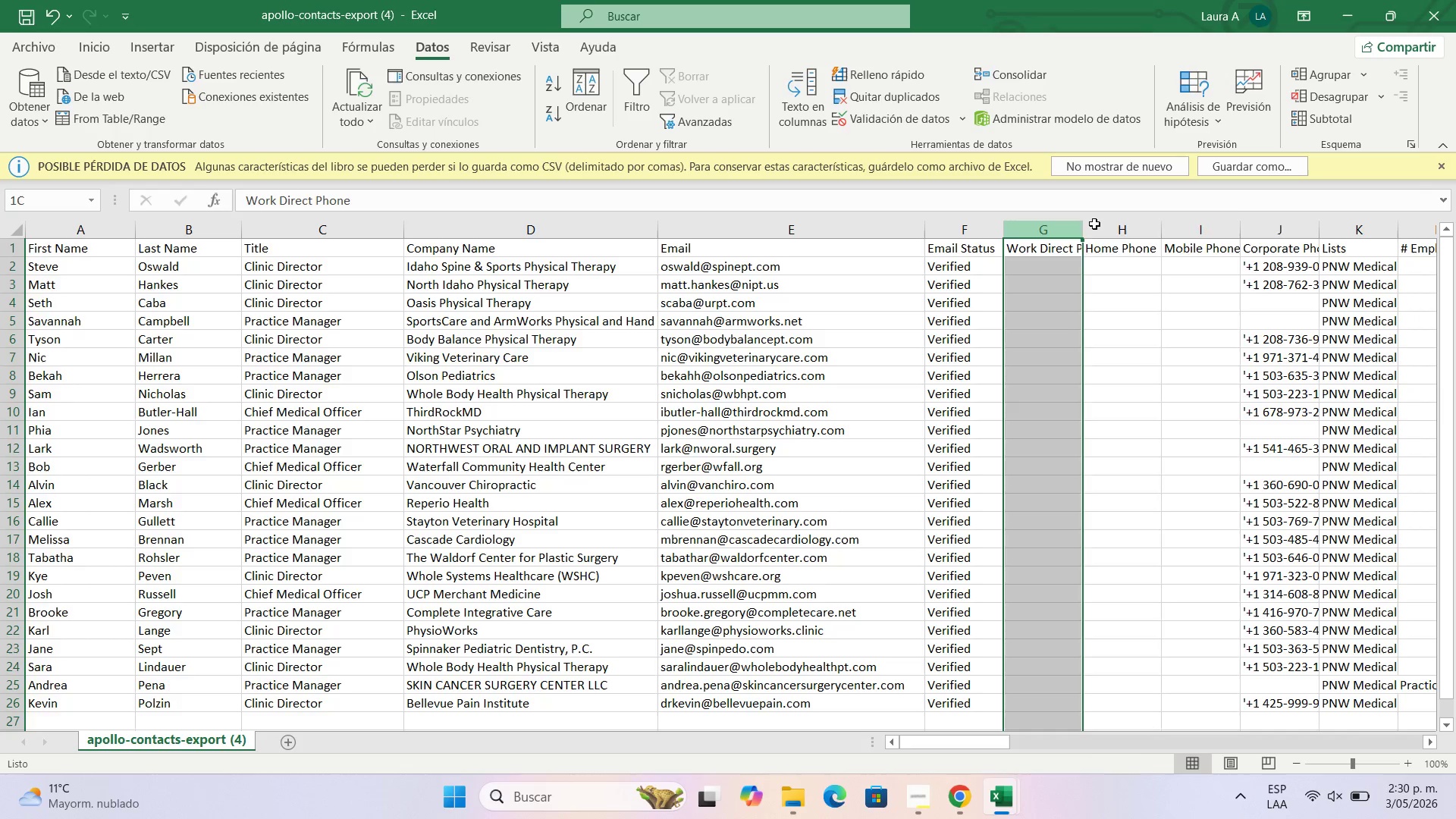 
left_click_drag(start_coordinate=[1044, 224], to_coordinate=[1238, 215])
 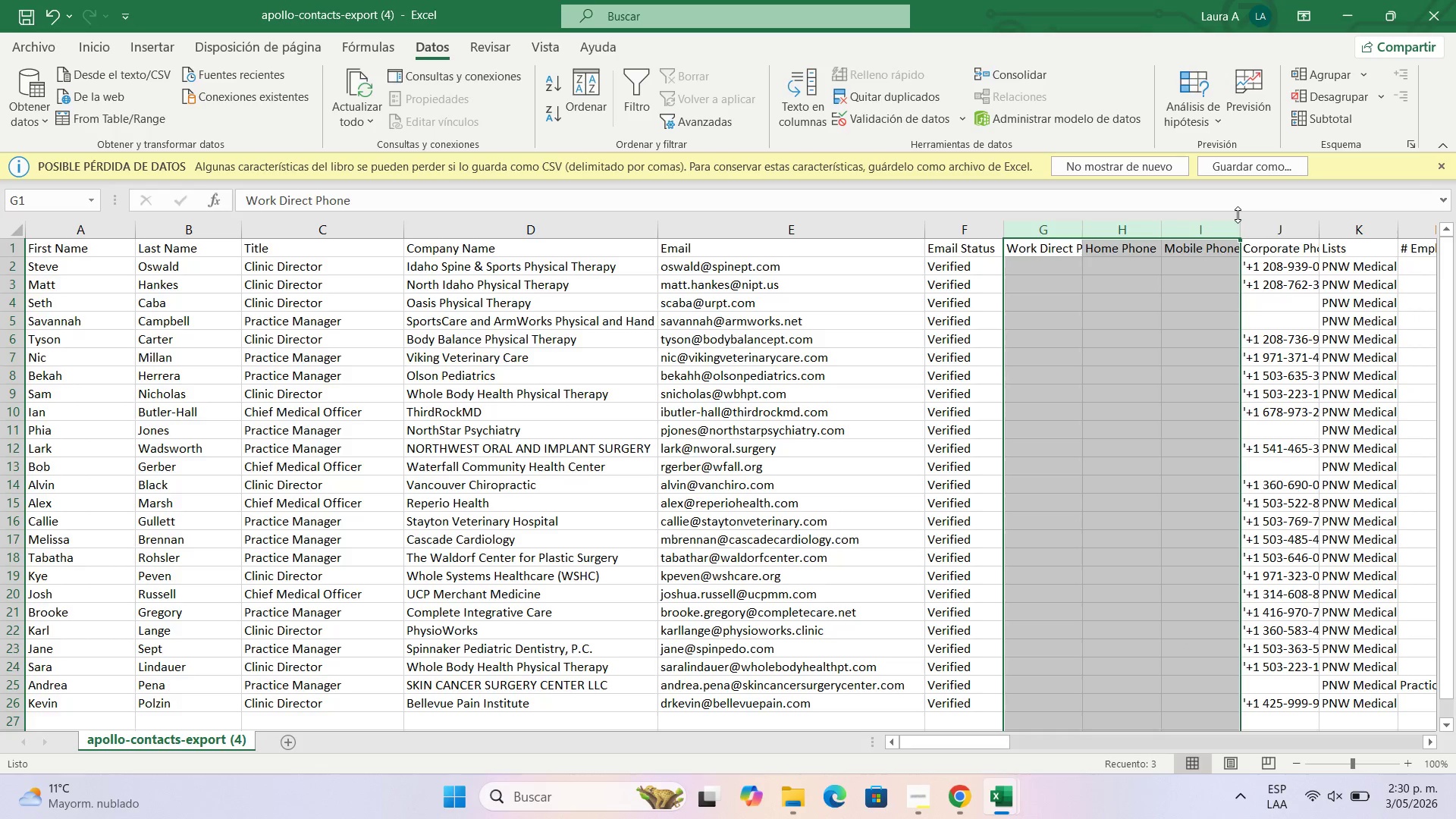 
left_click([1238, 215])
 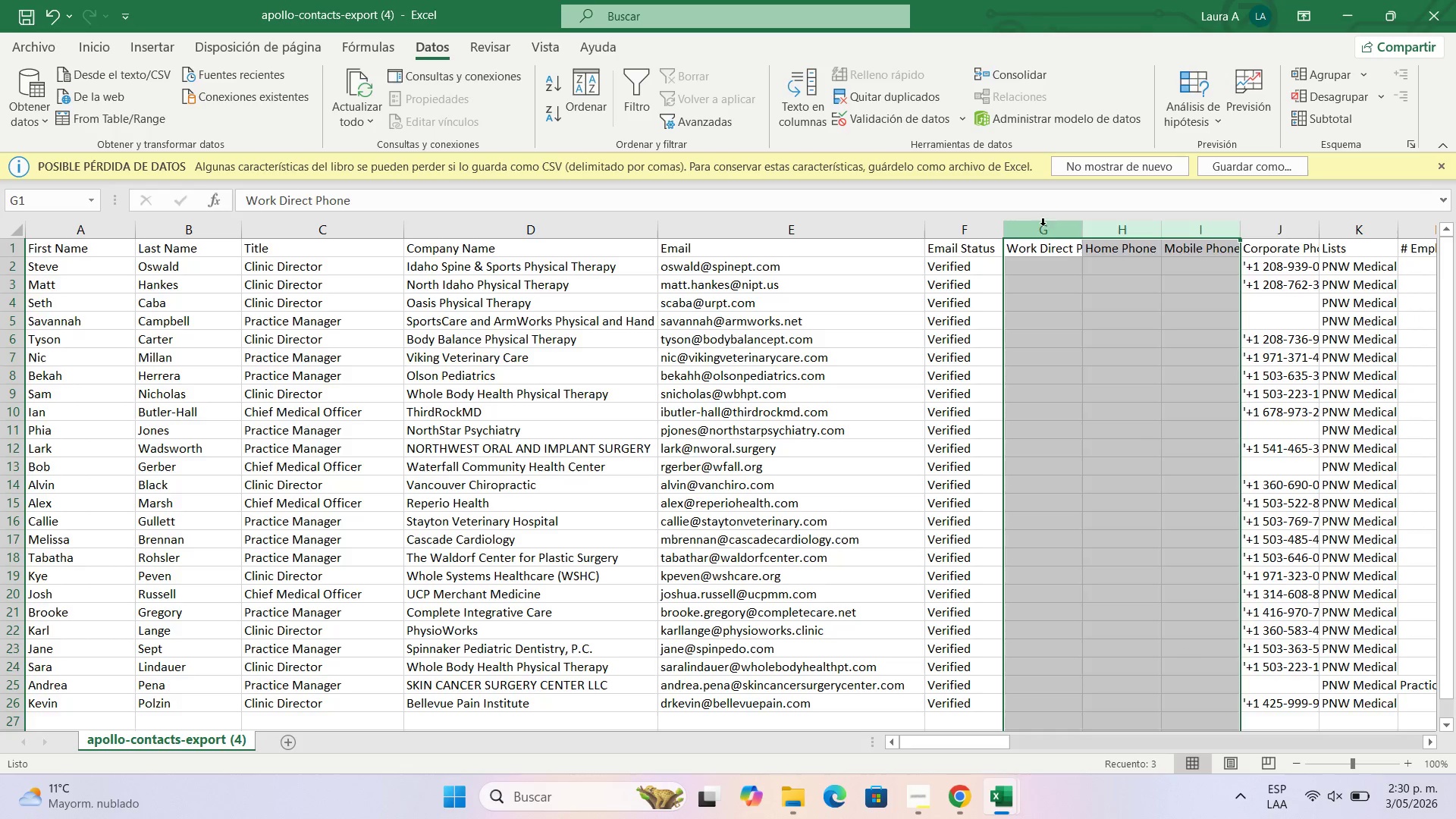 
left_click([1048, 228])
 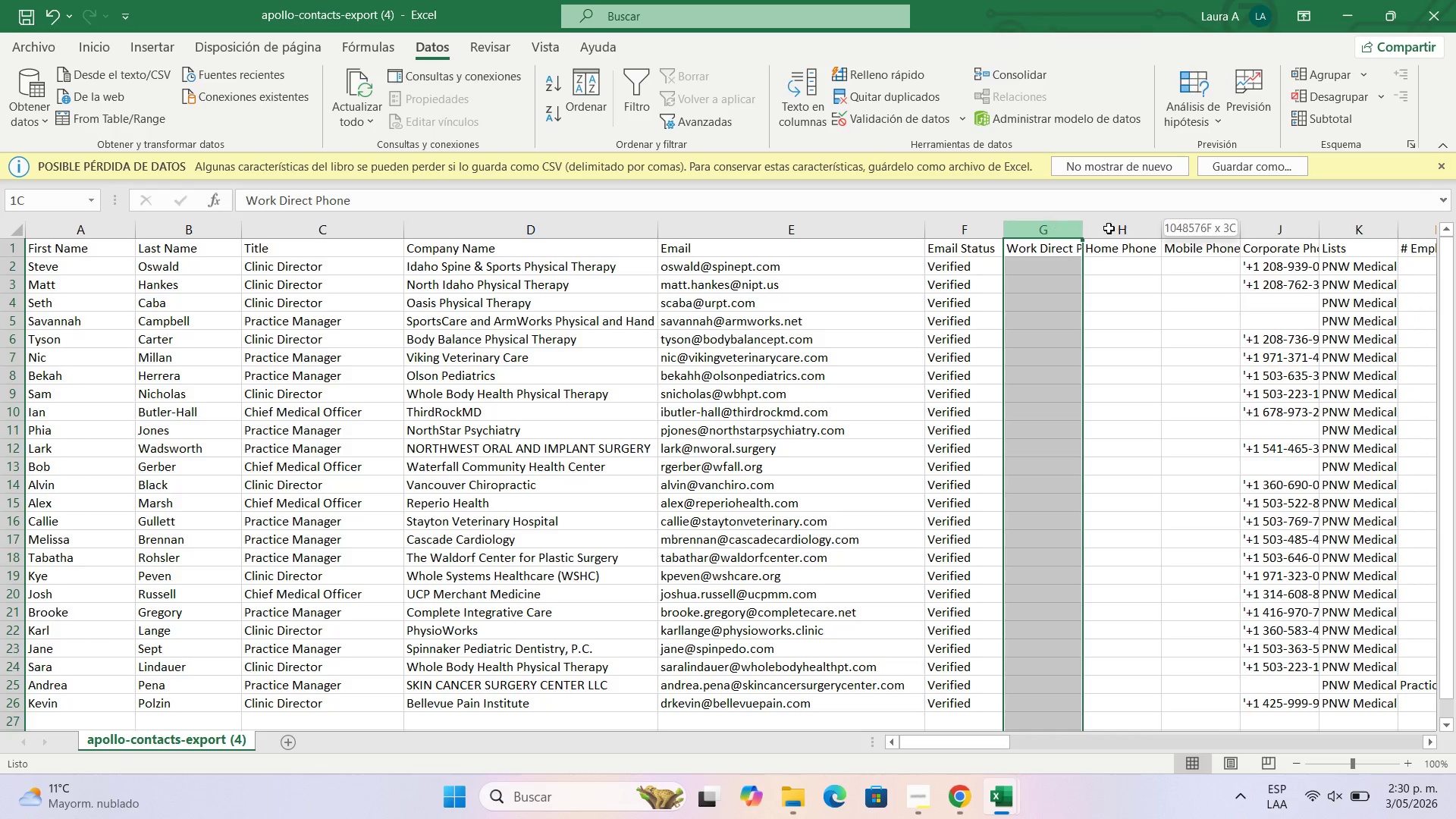 
left_click_drag(start_coordinate=[1048, 228], to_coordinate=[1384, 229])
 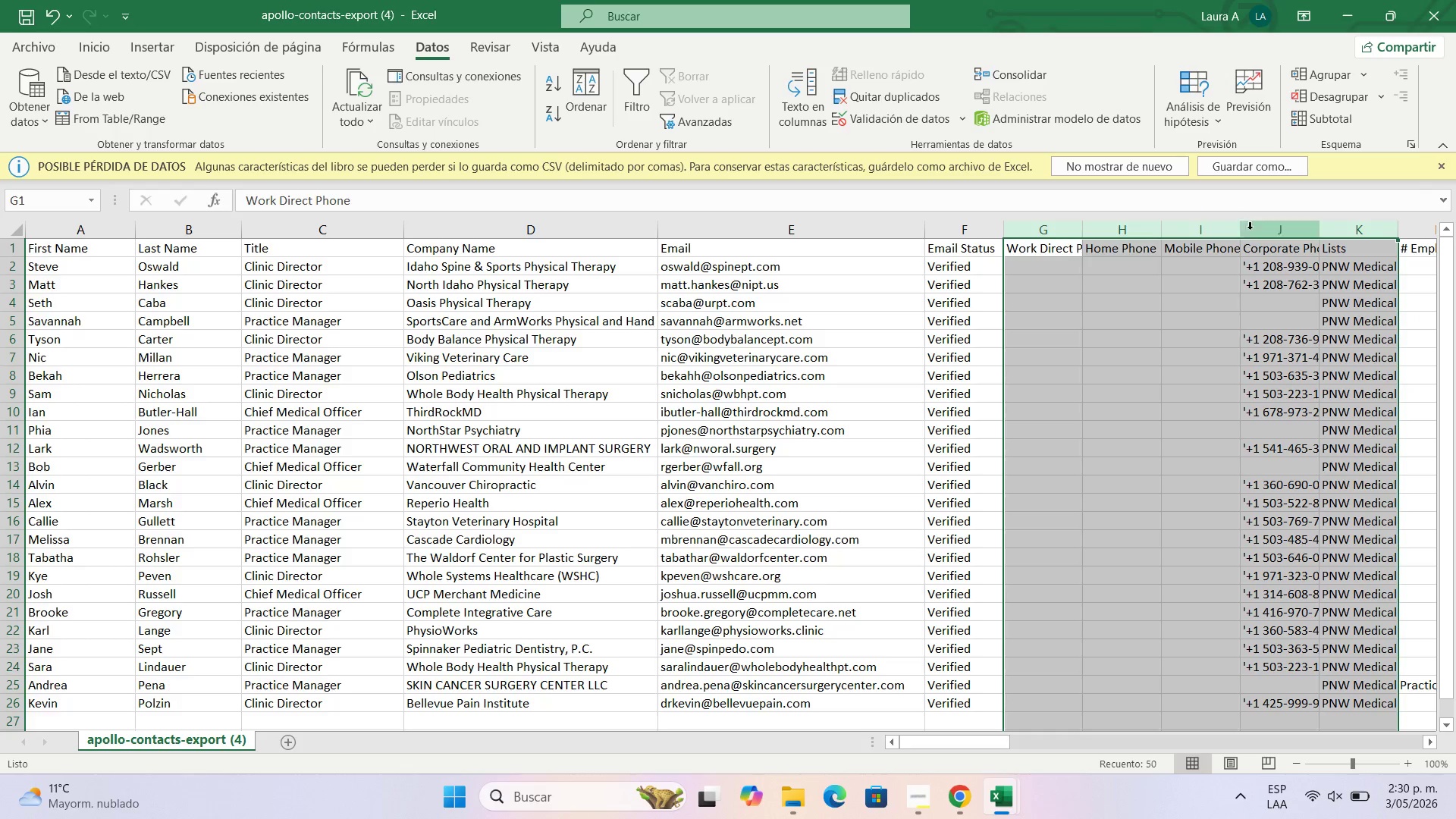 
left_click([1249, 229])
 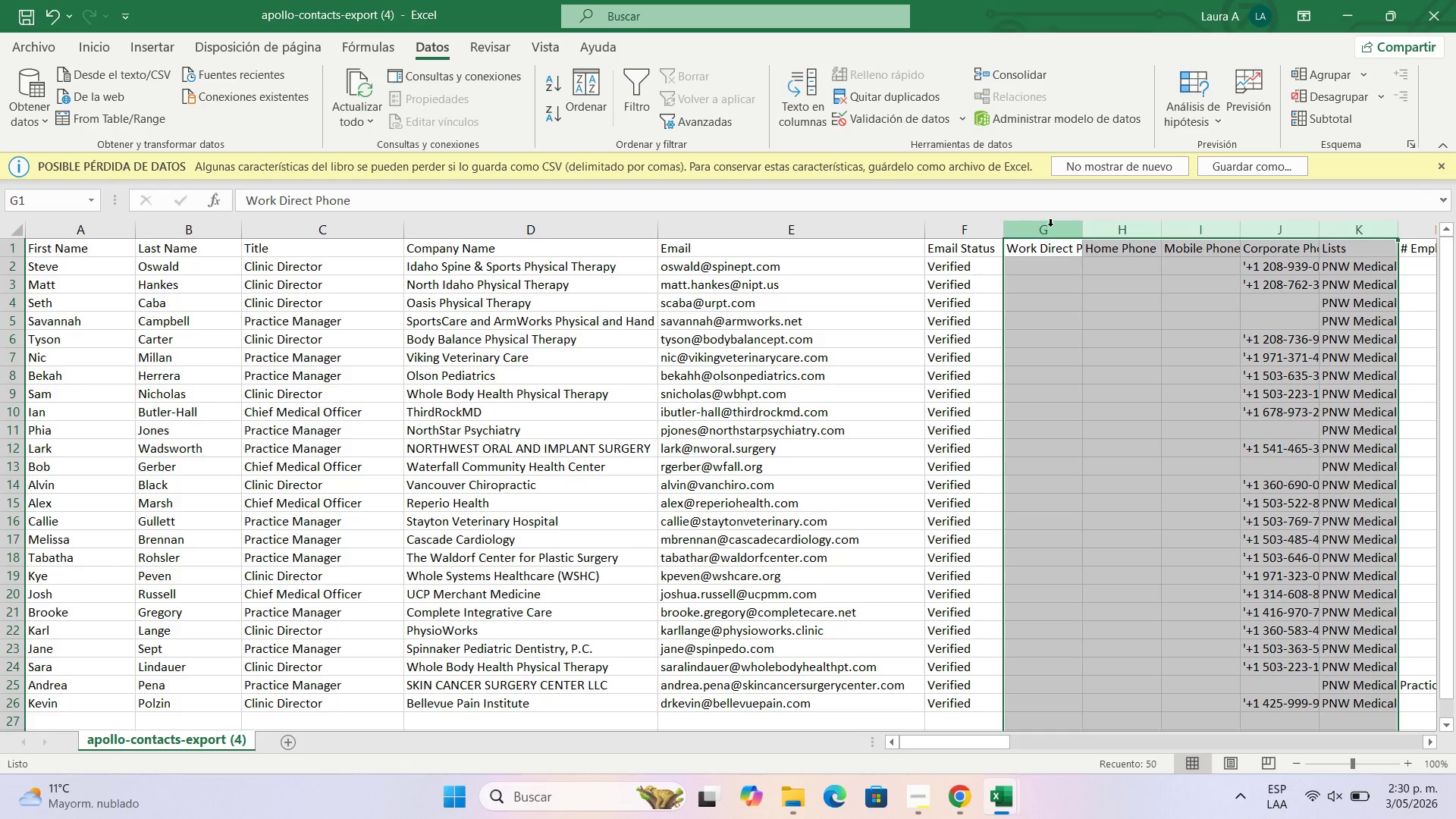 
left_click([1050, 226])
 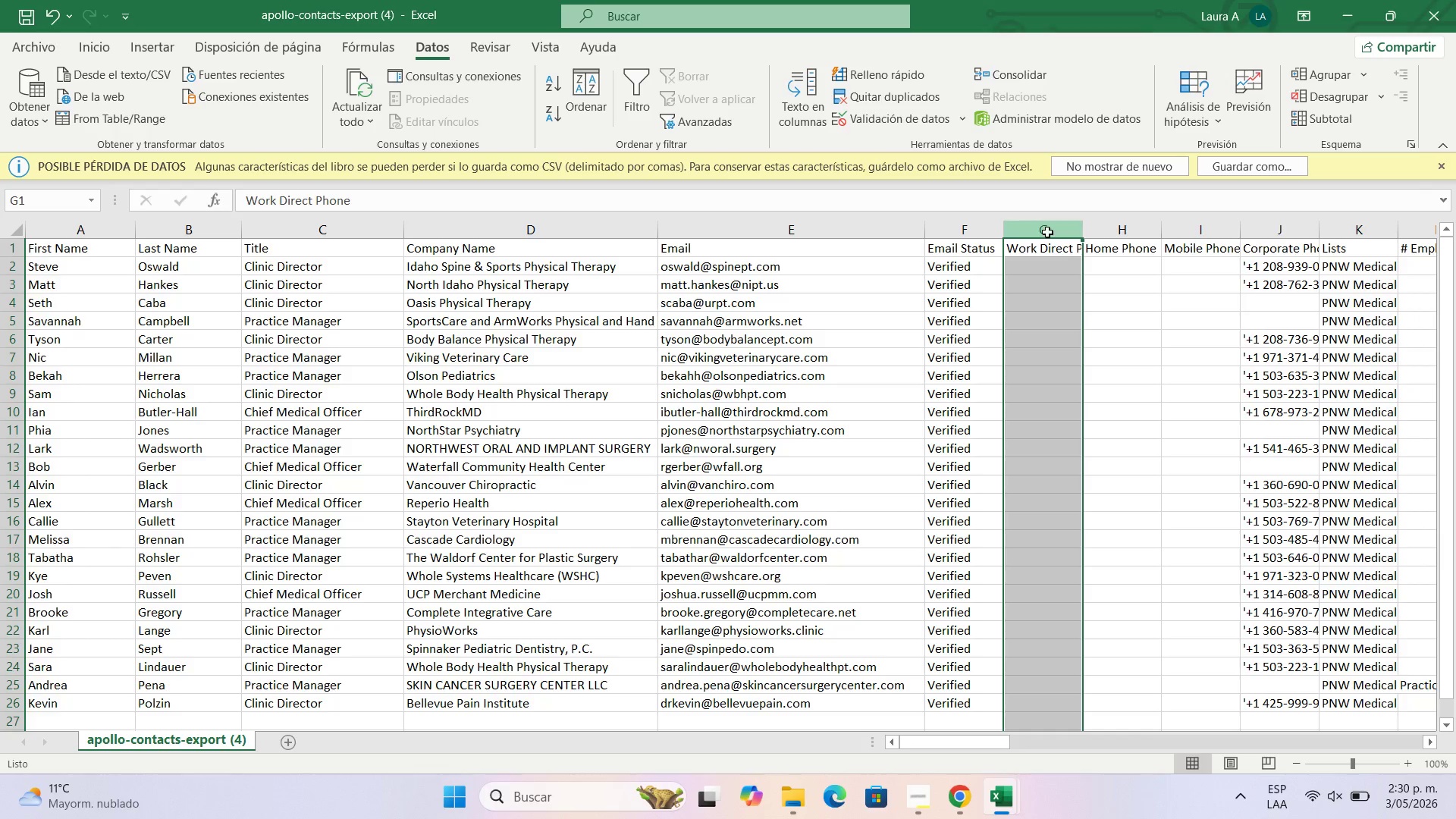 
left_click_drag(start_coordinate=[1047, 232], to_coordinate=[1195, 232])
 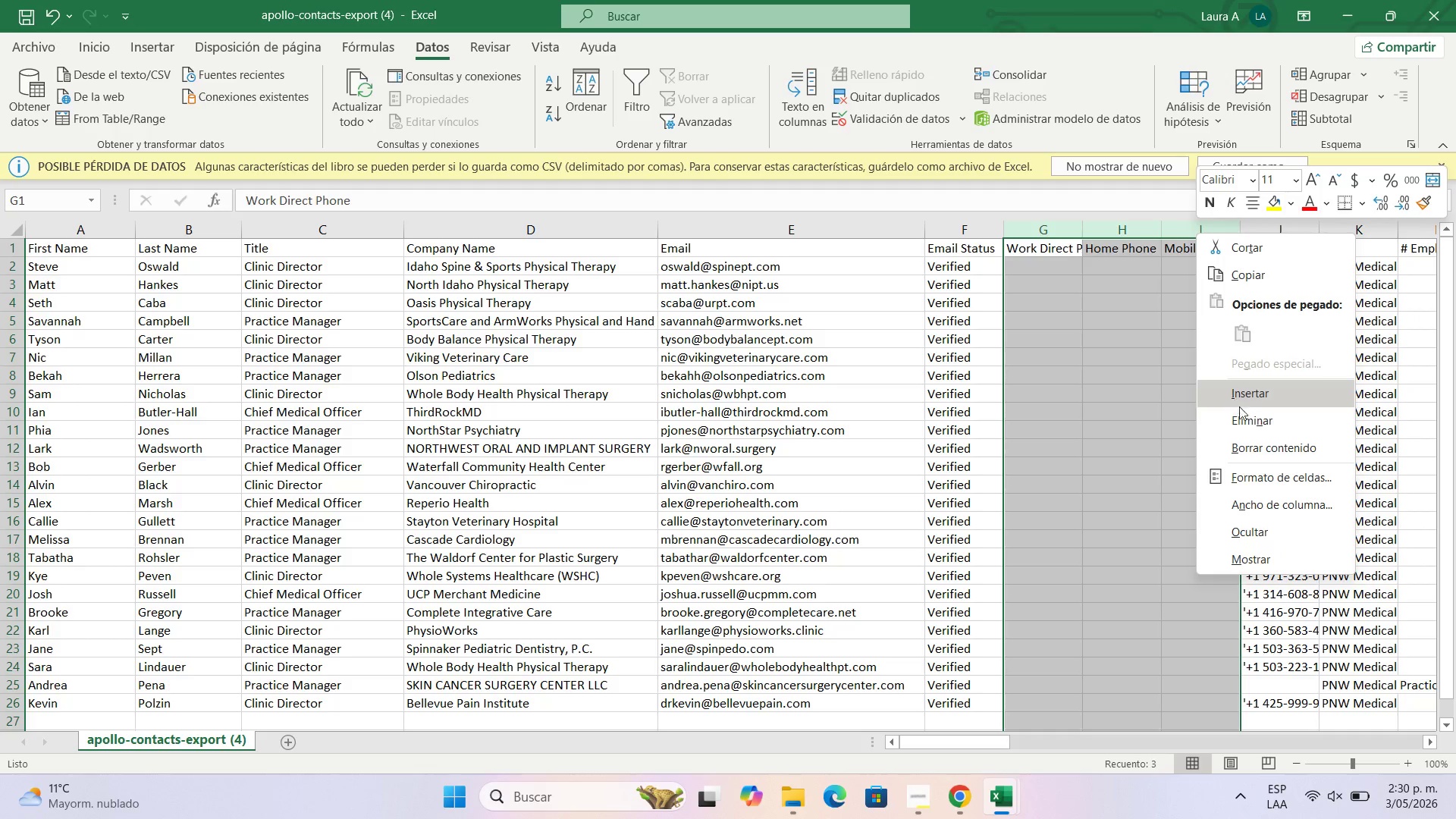 
left_click([1242, 413])
 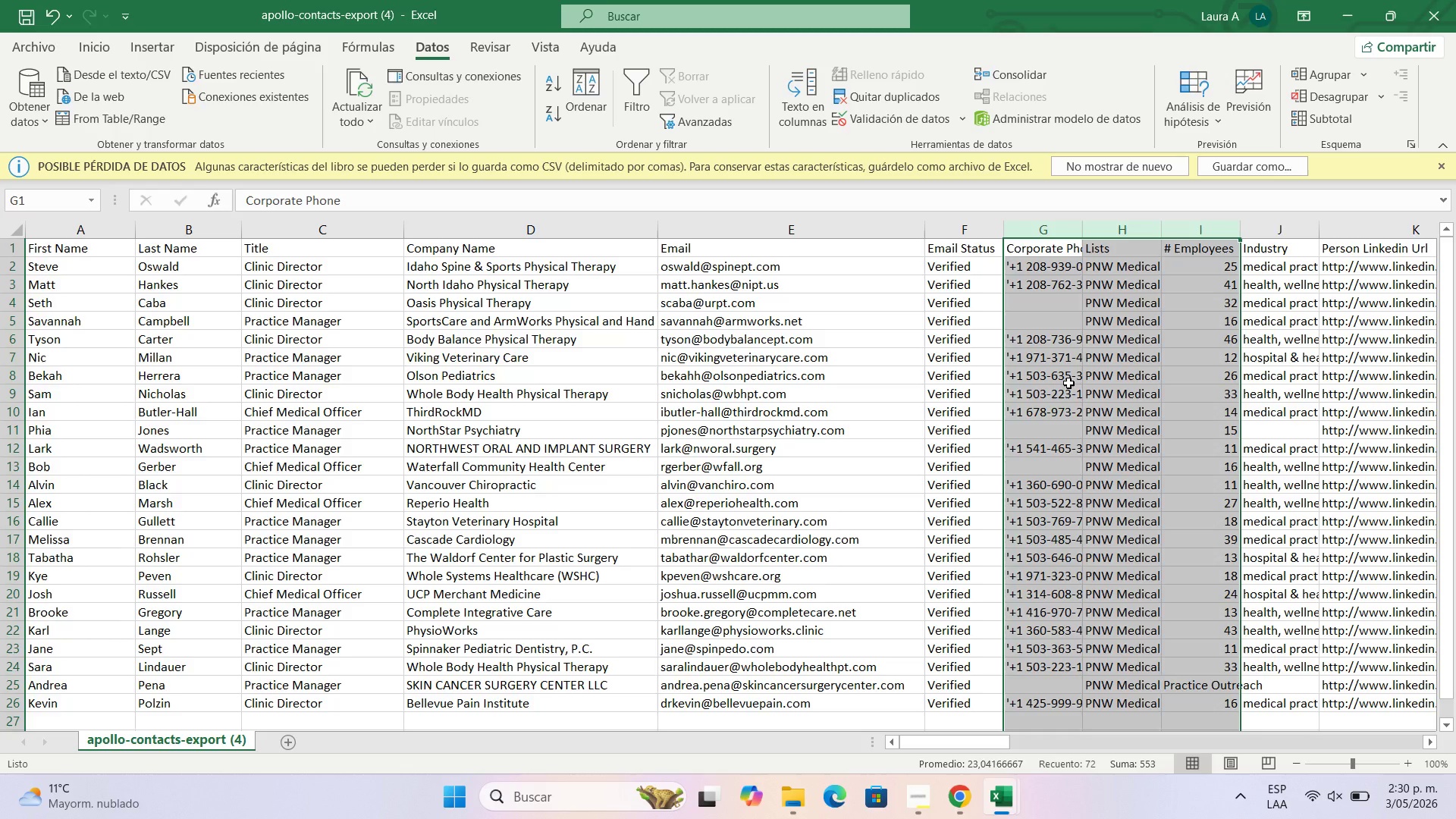 
wait(35.97)
 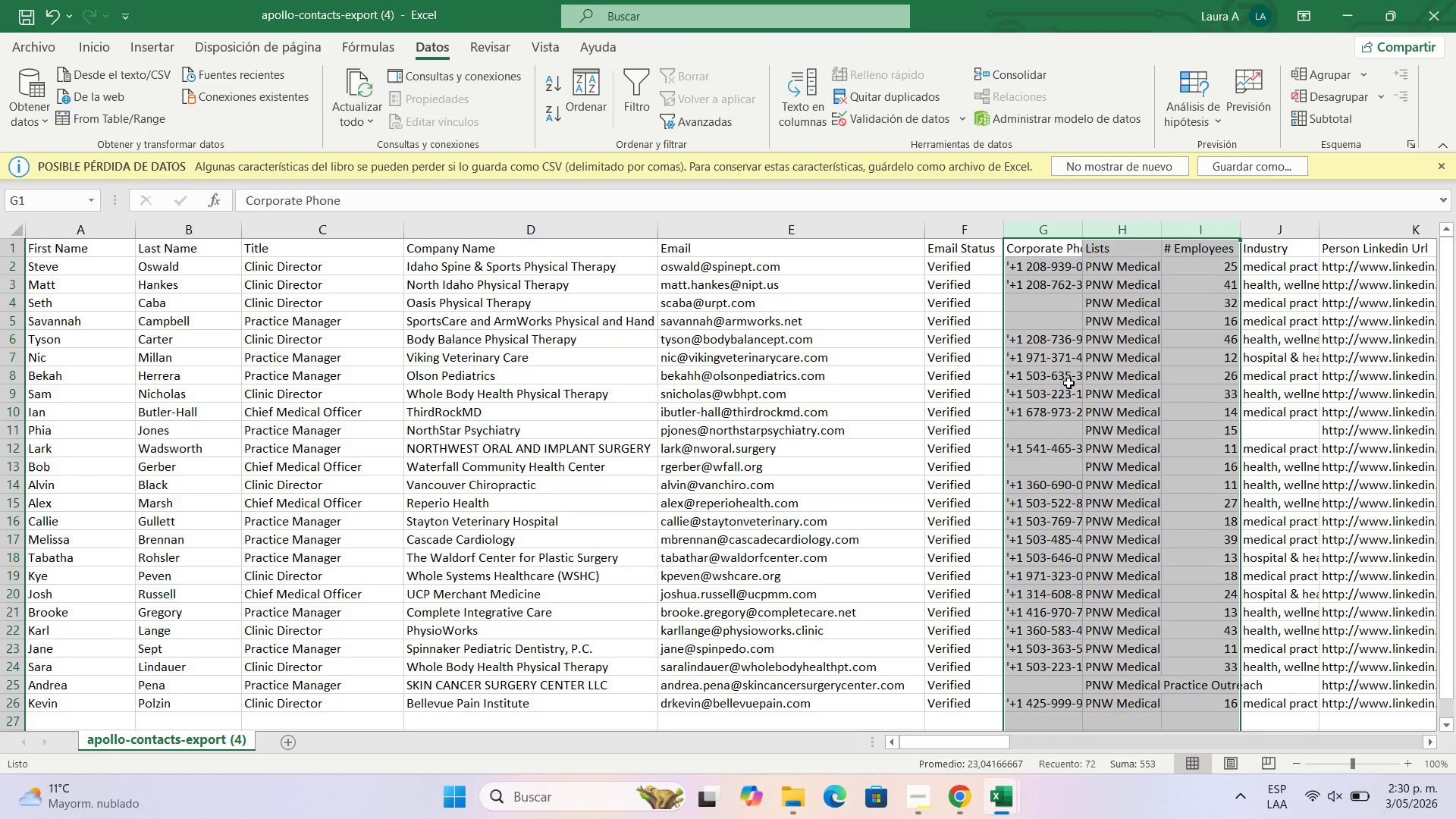 
left_click([1166, 415])
 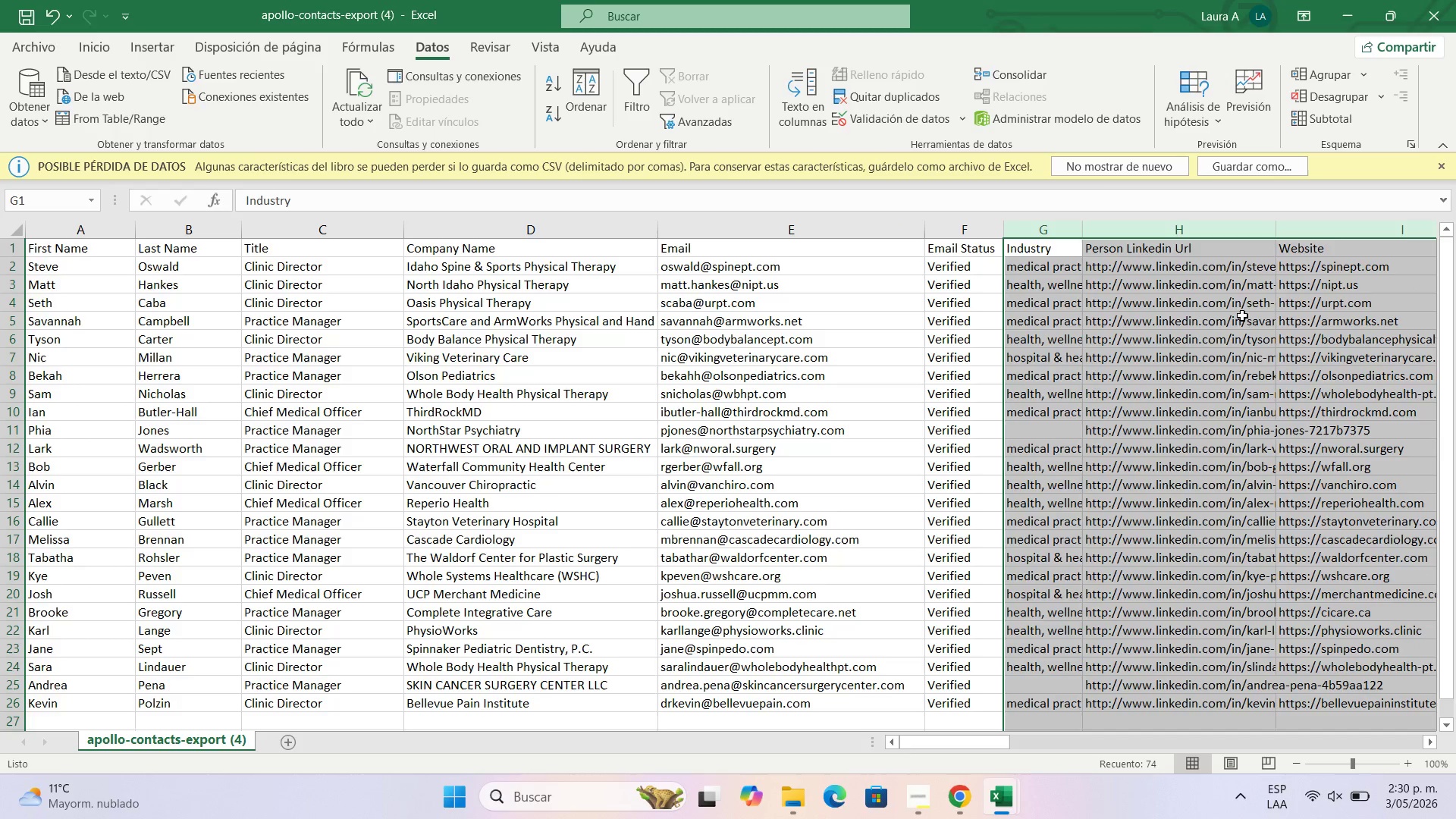 
left_click([1229, 244])
 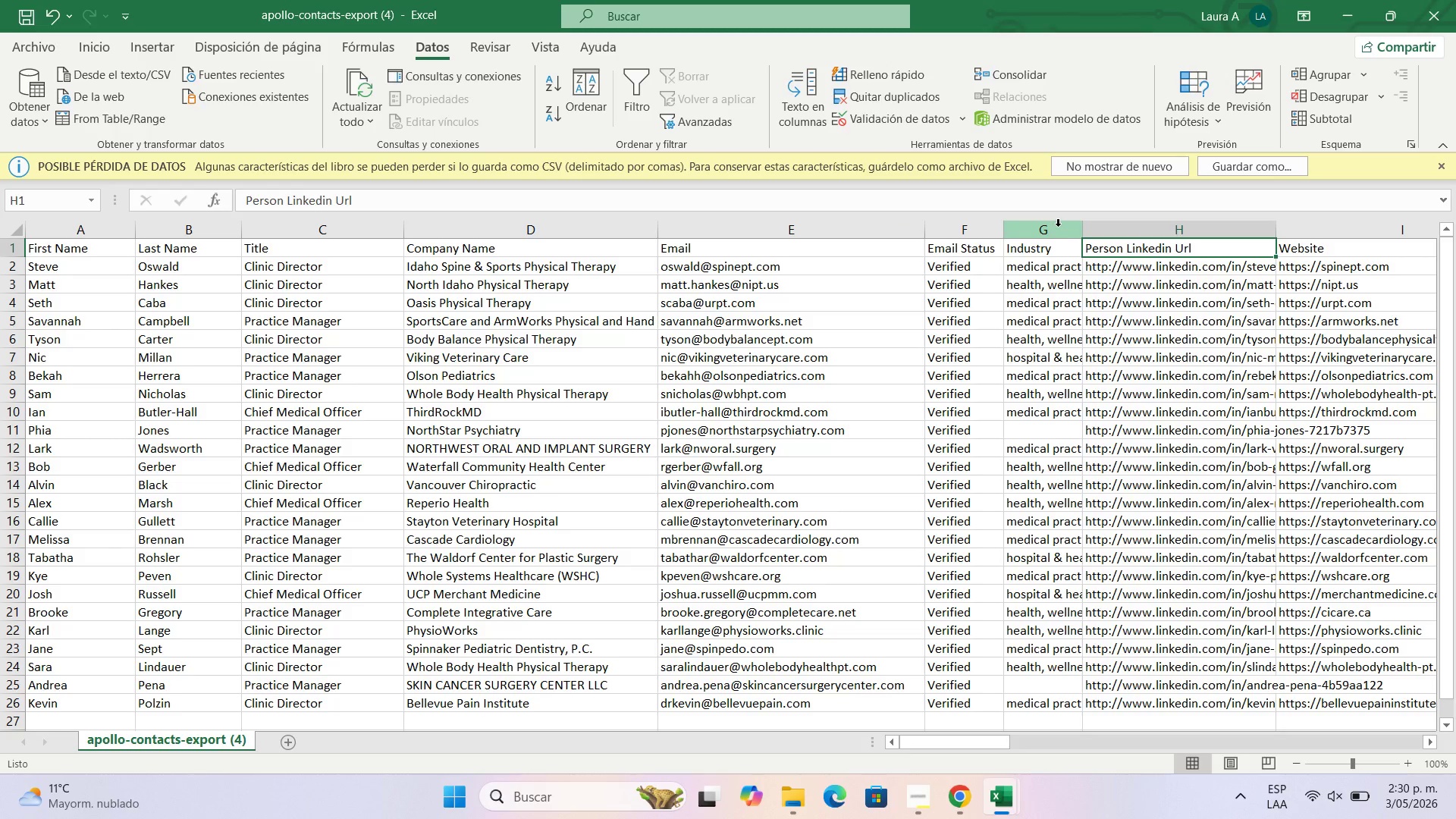 
left_click_drag(start_coordinate=[1058, 226], to_coordinate=[1308, 224])
 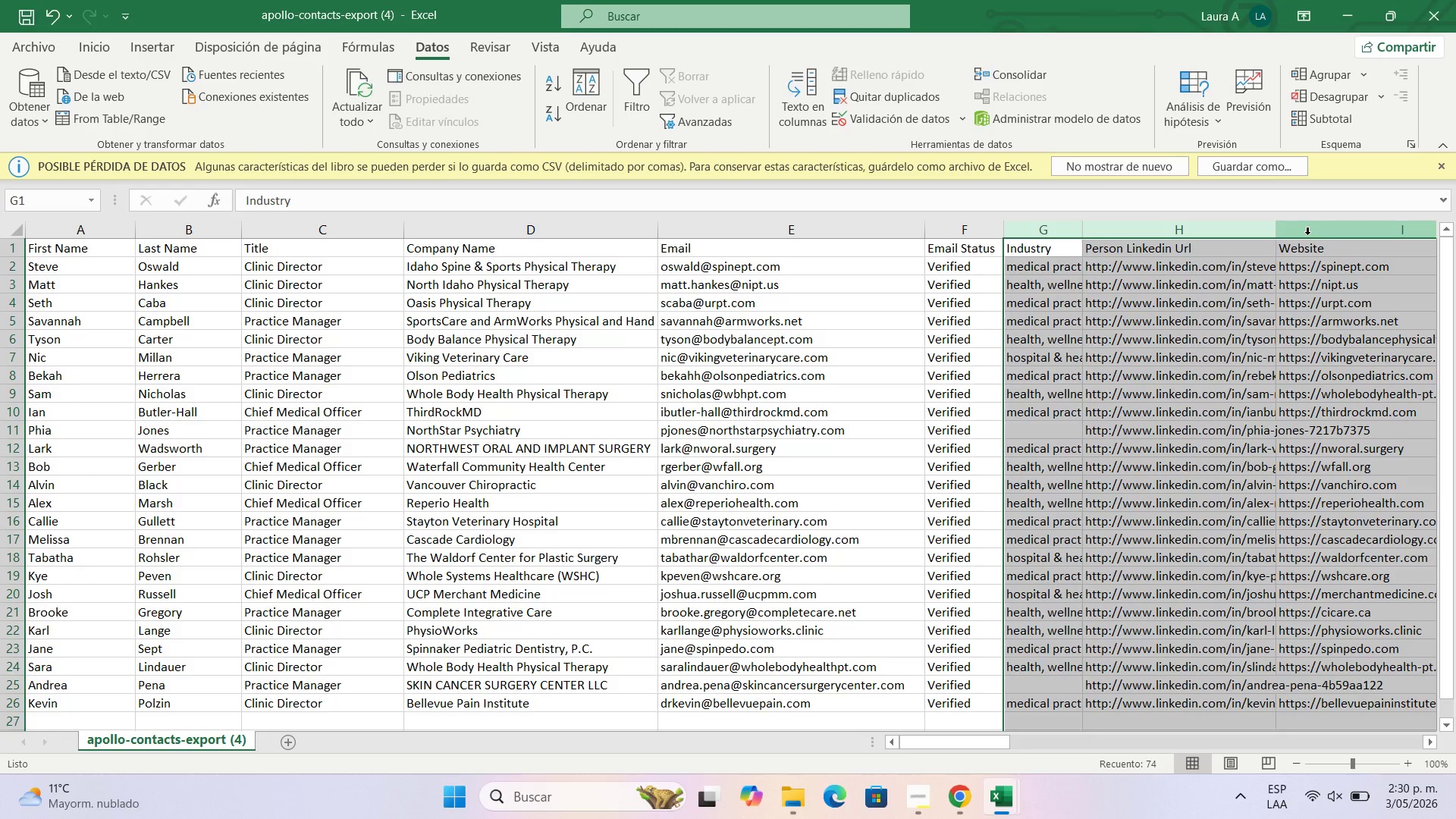 
right_click([1307, 234])
 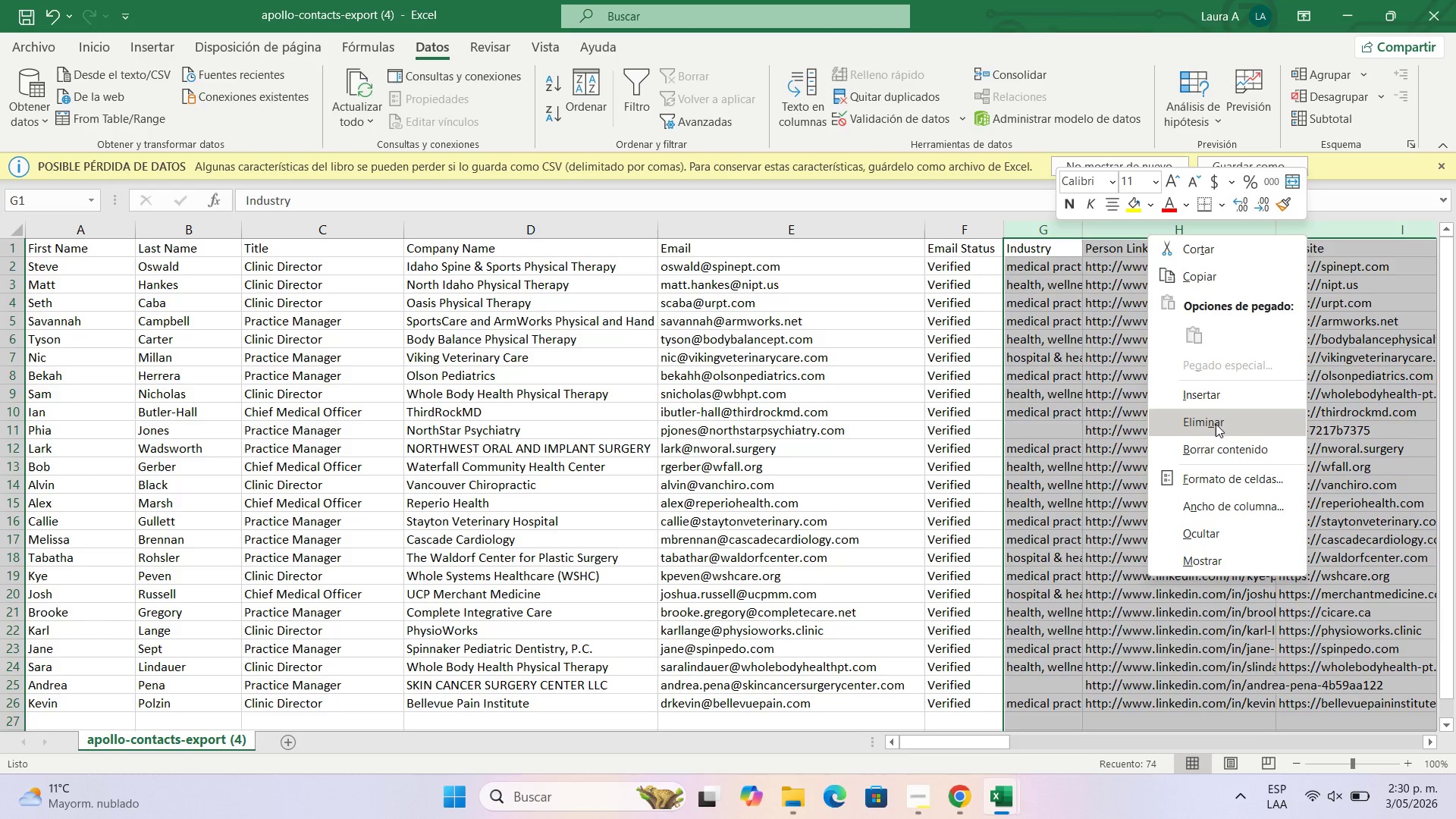 
left_click([1216, 424])
 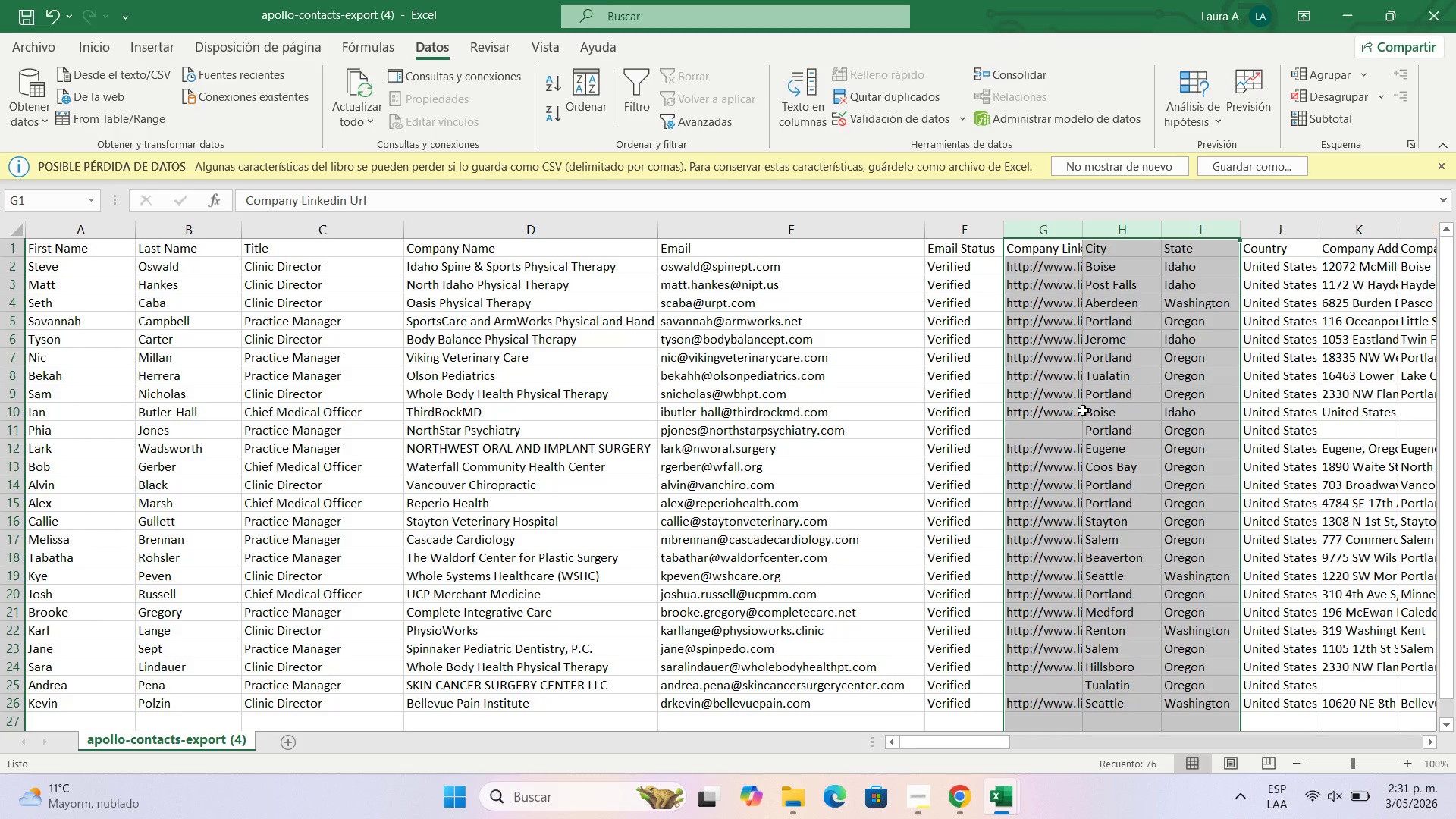 
wait(33.24)
 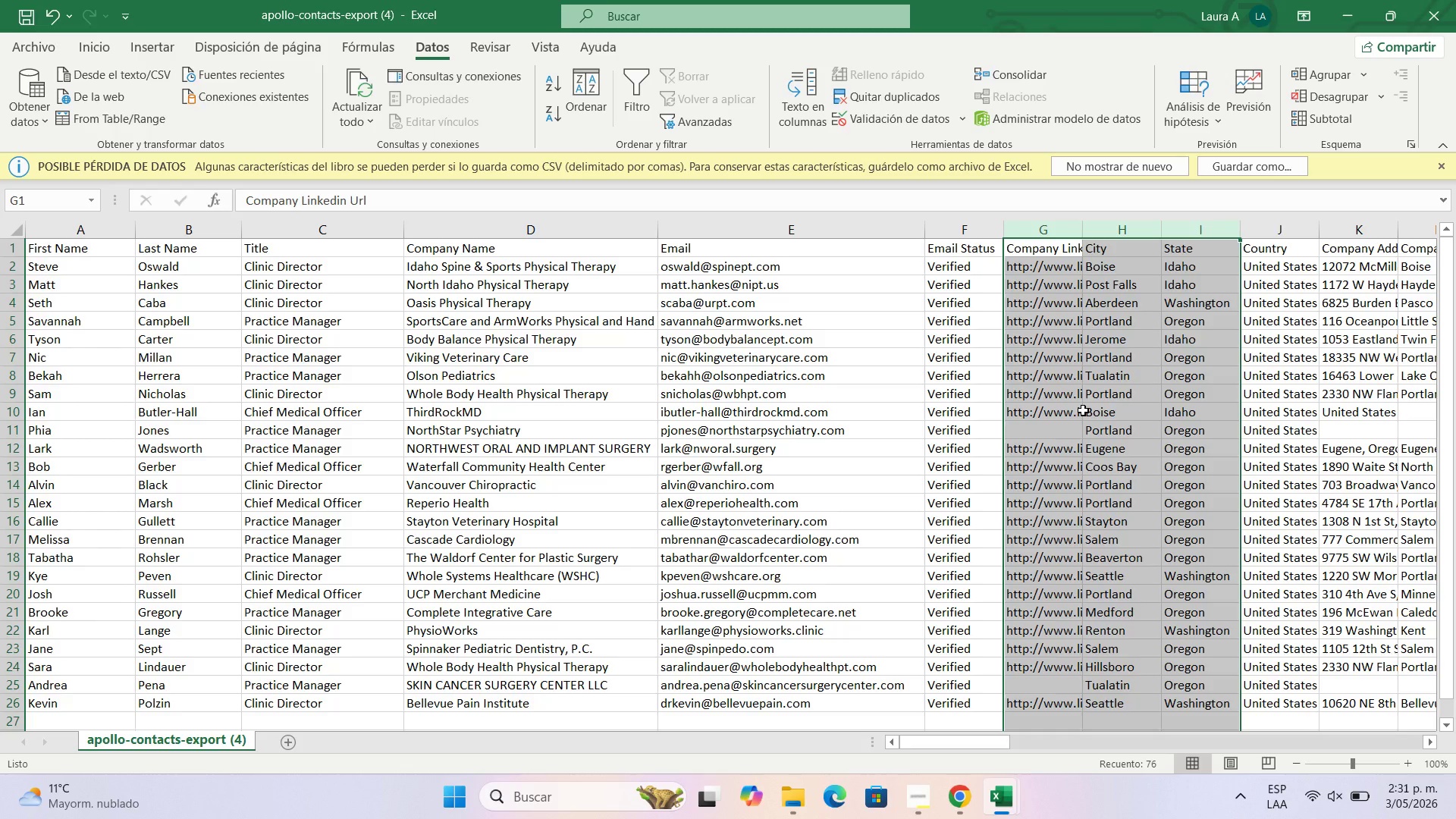 
right_click([1072, 234])
 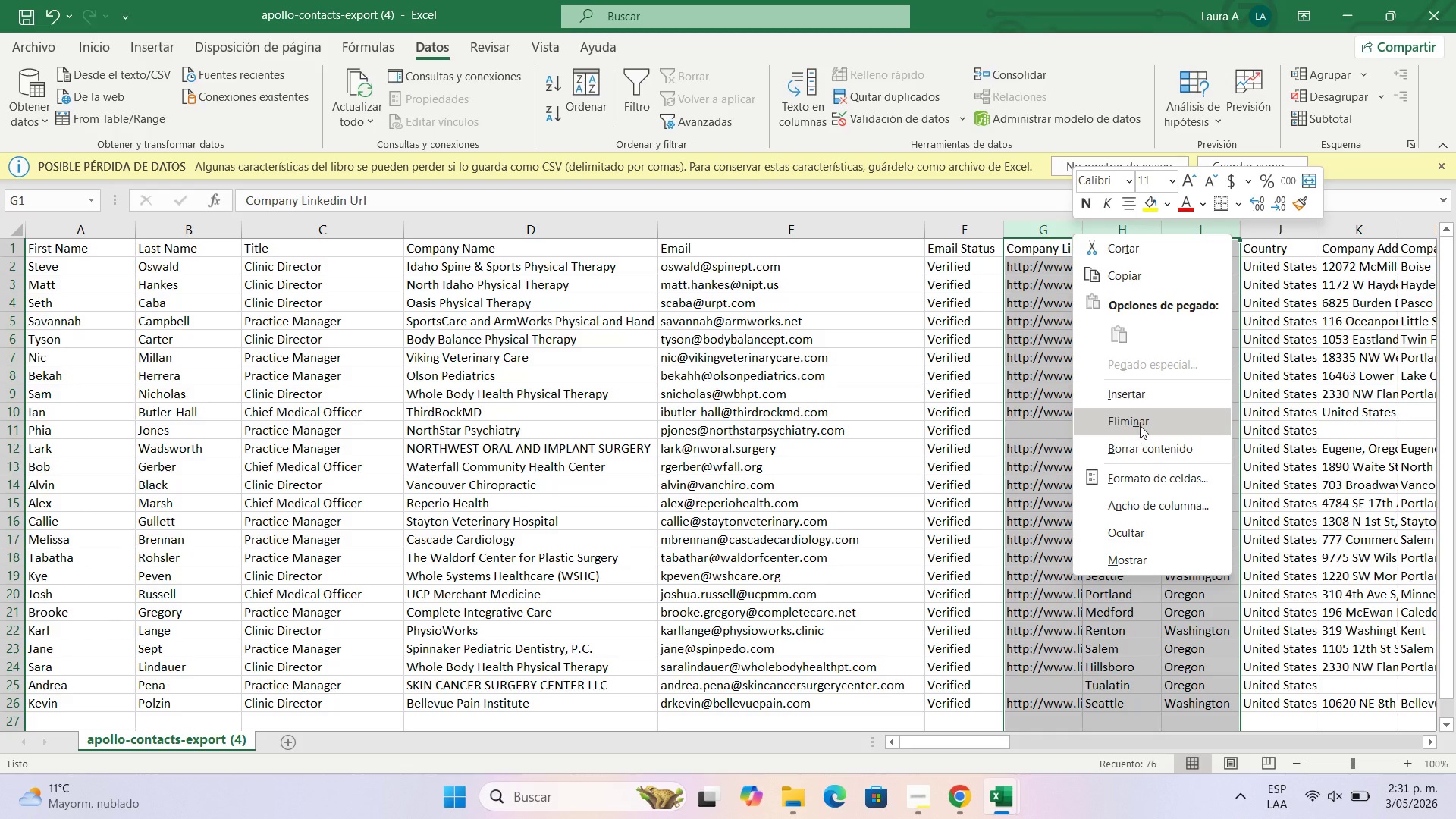 
left_click([1142, 425])
 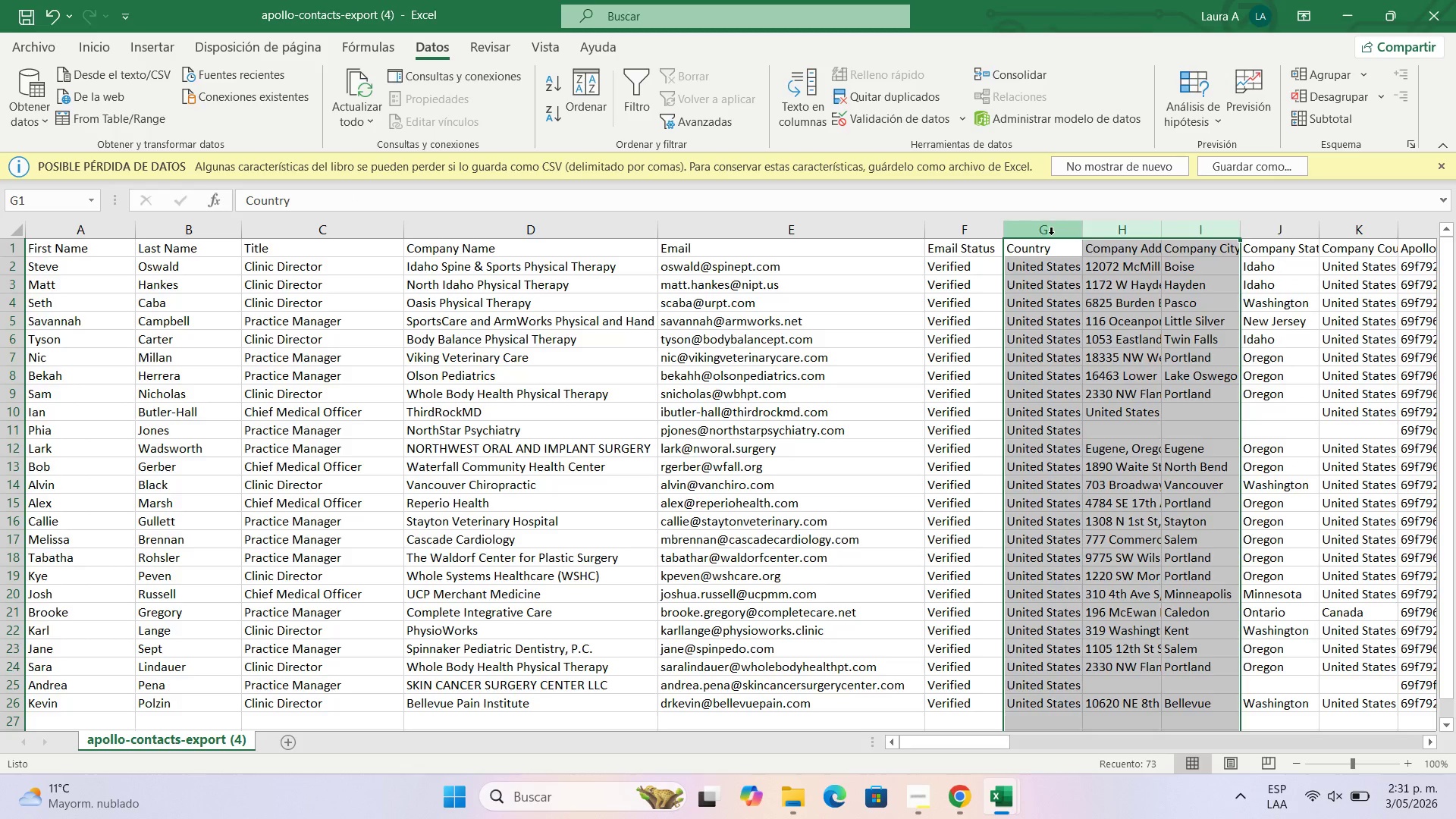 
left_click([1051, 234])
 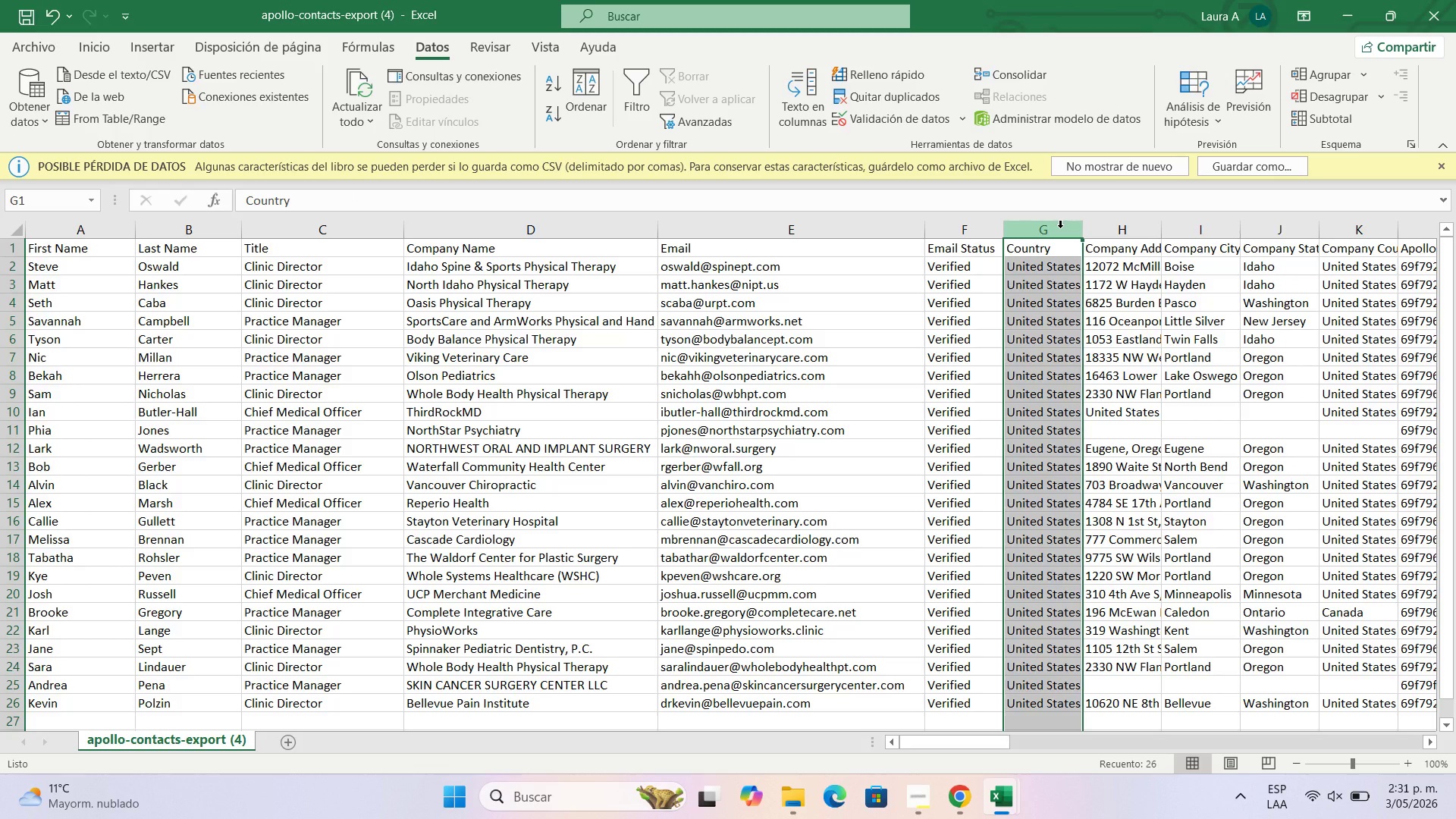 
wait(8.66)
 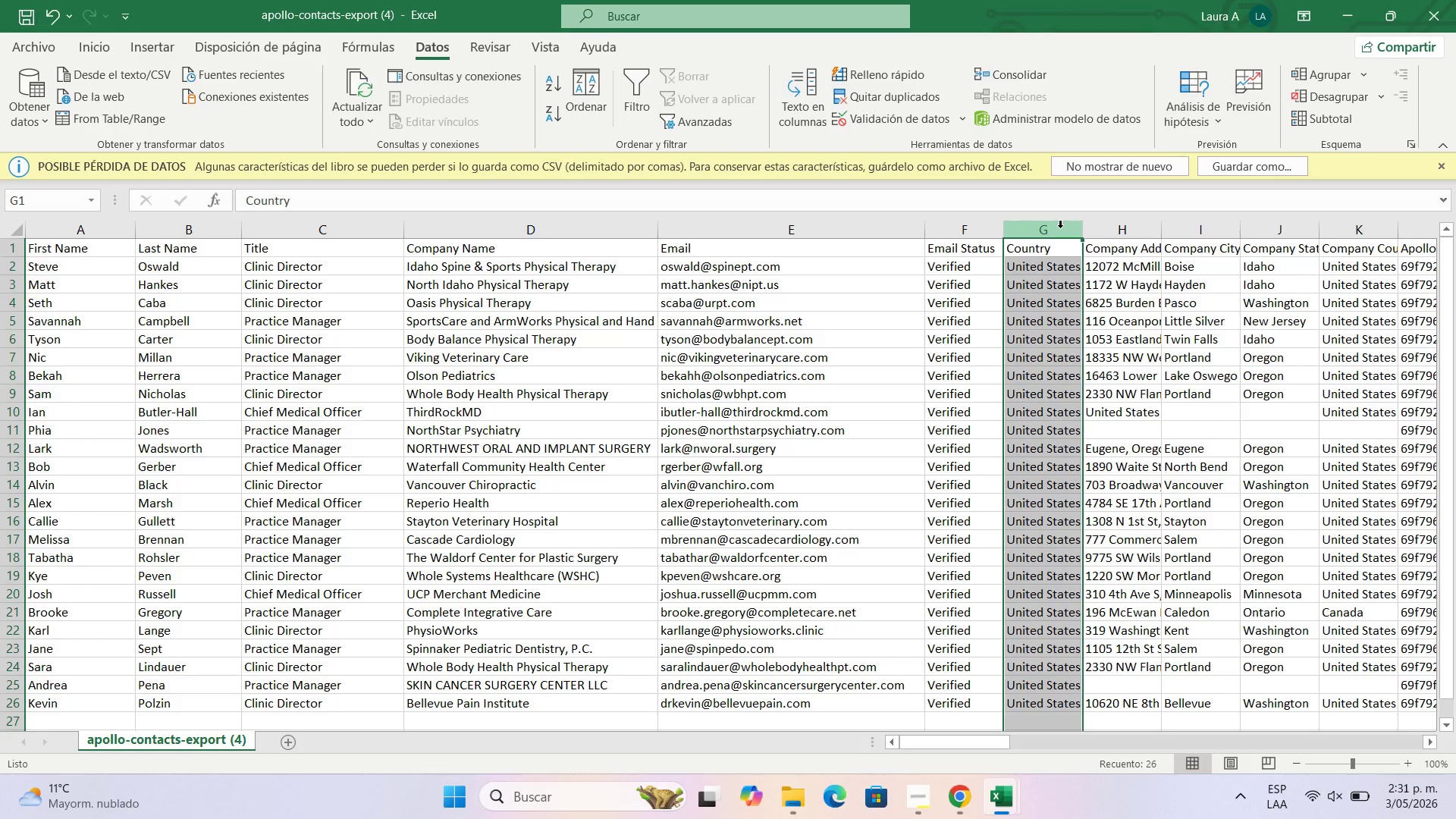 
left_click([1042, 234])
 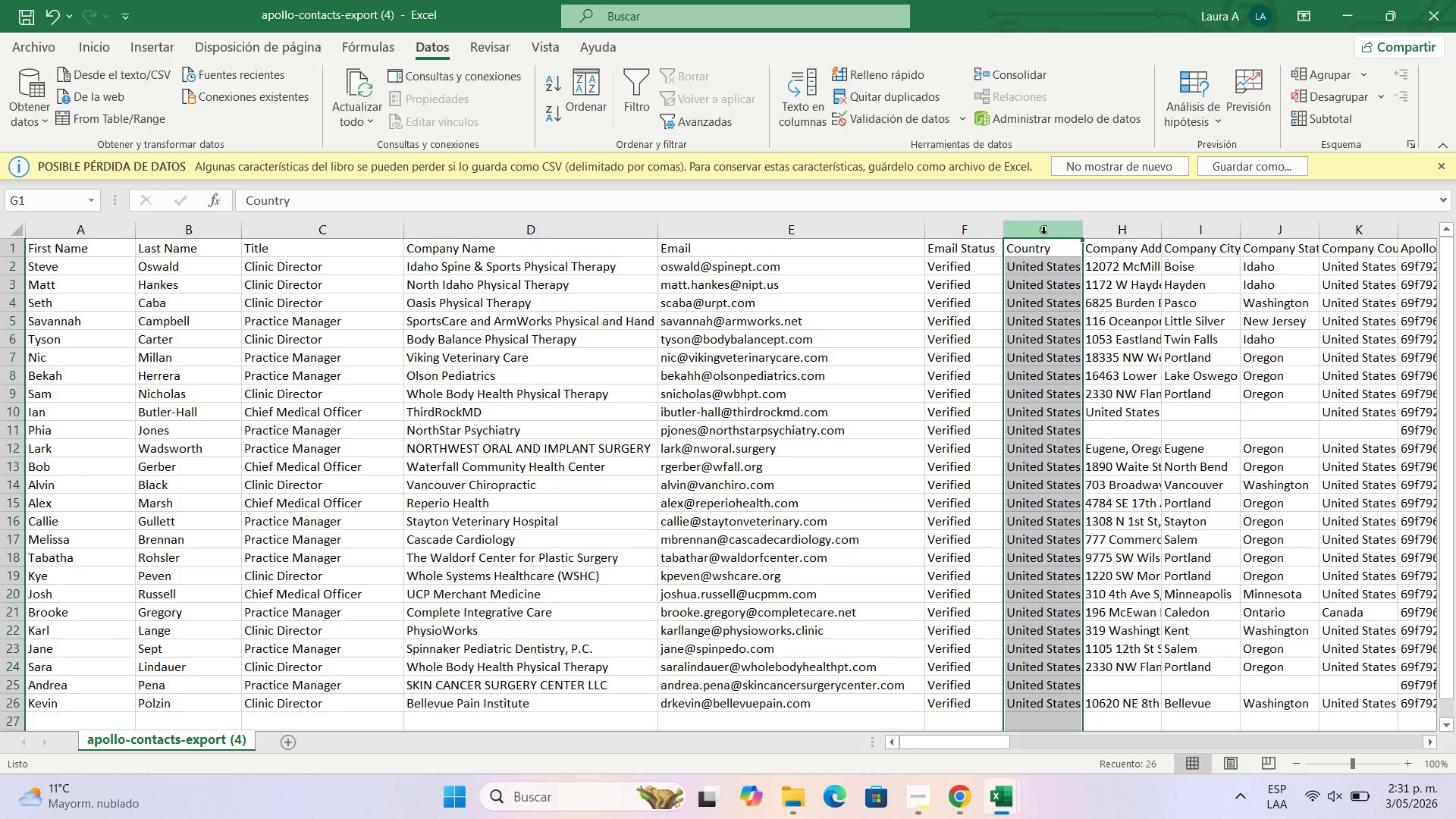 
left_click_drag(start_coordinate=[1043, 234], to_coordinate=[1340, 231])
 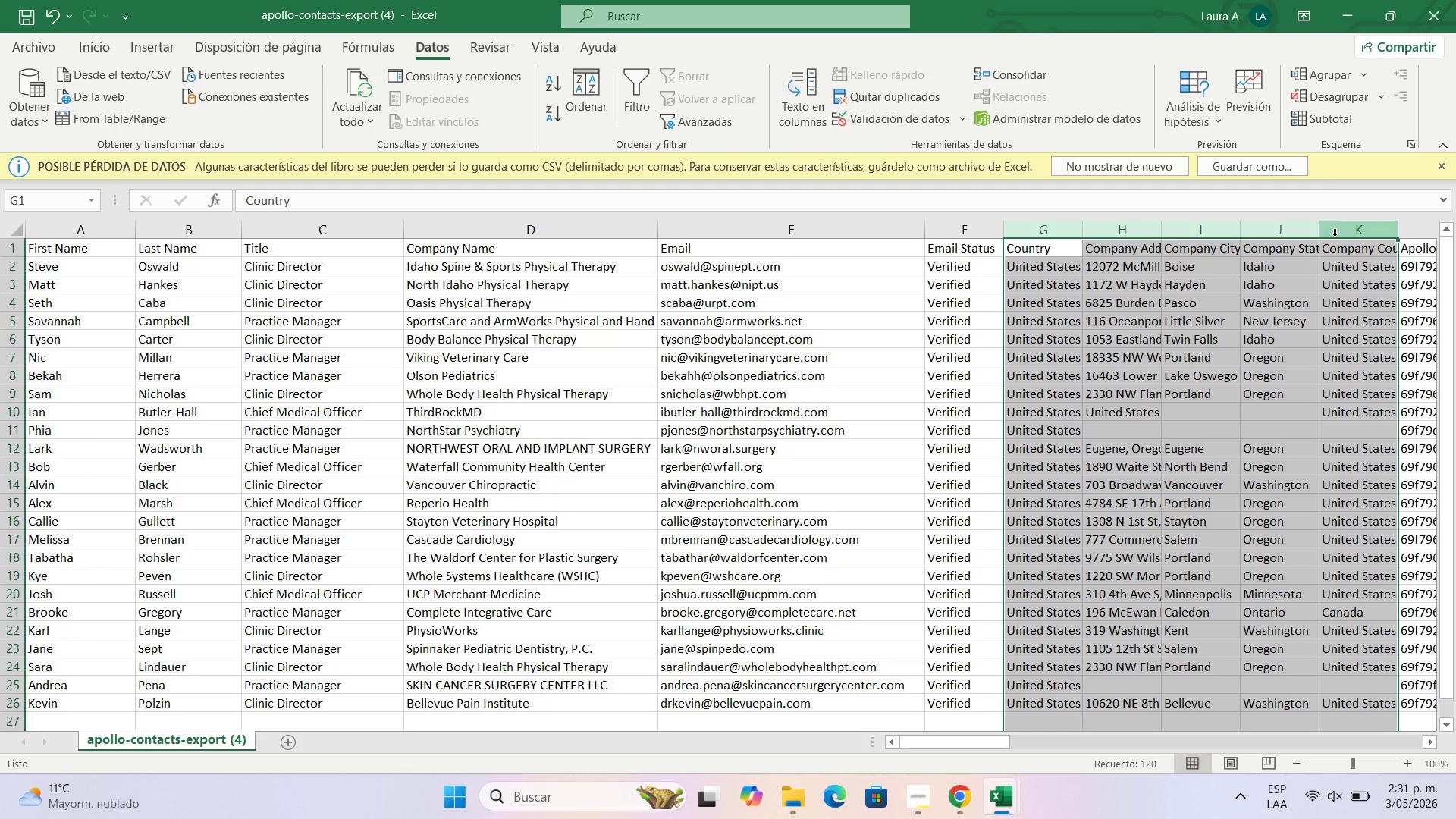 
right_click([1335, 237])
 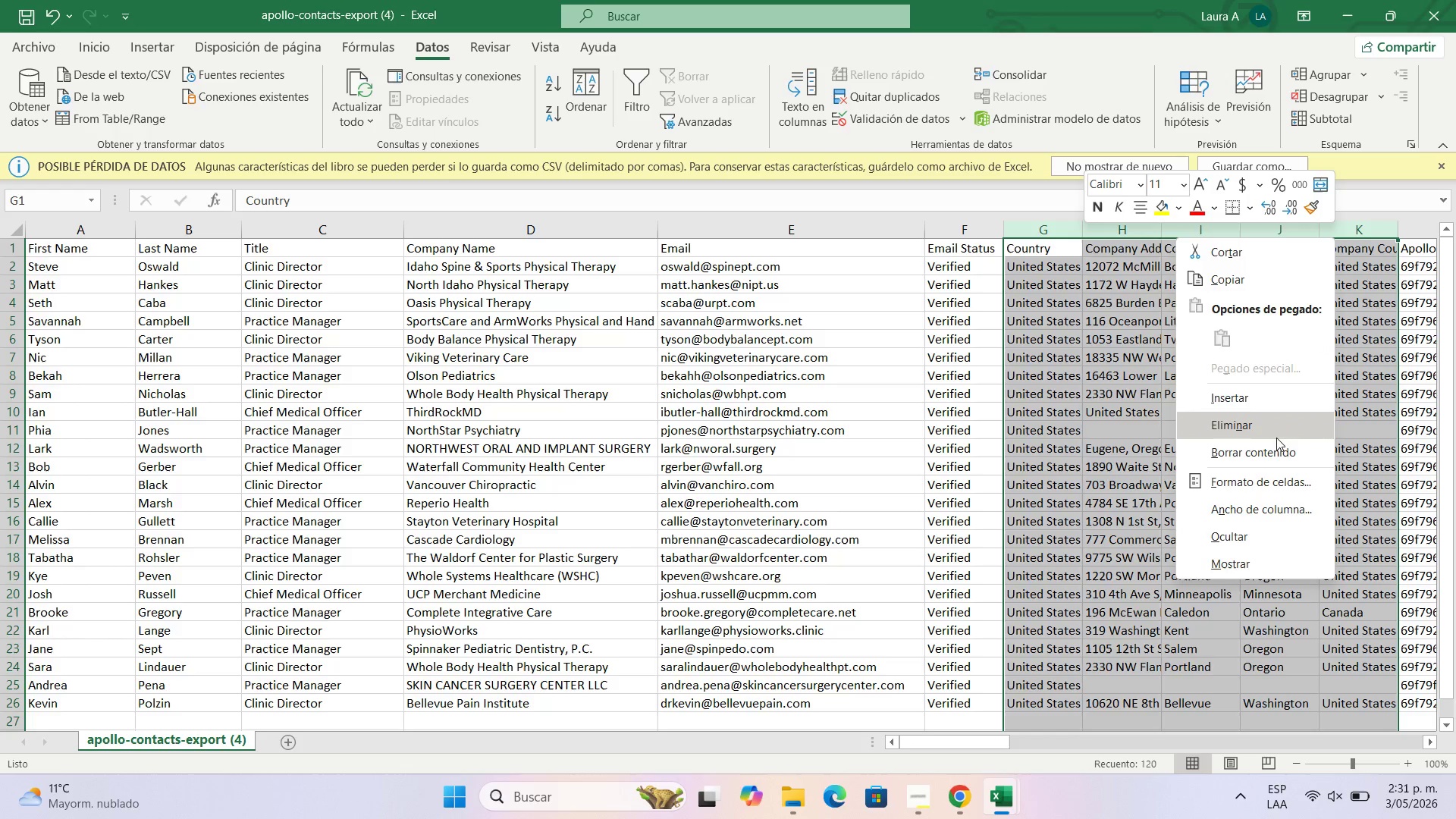 
left_click([1275, 432])
 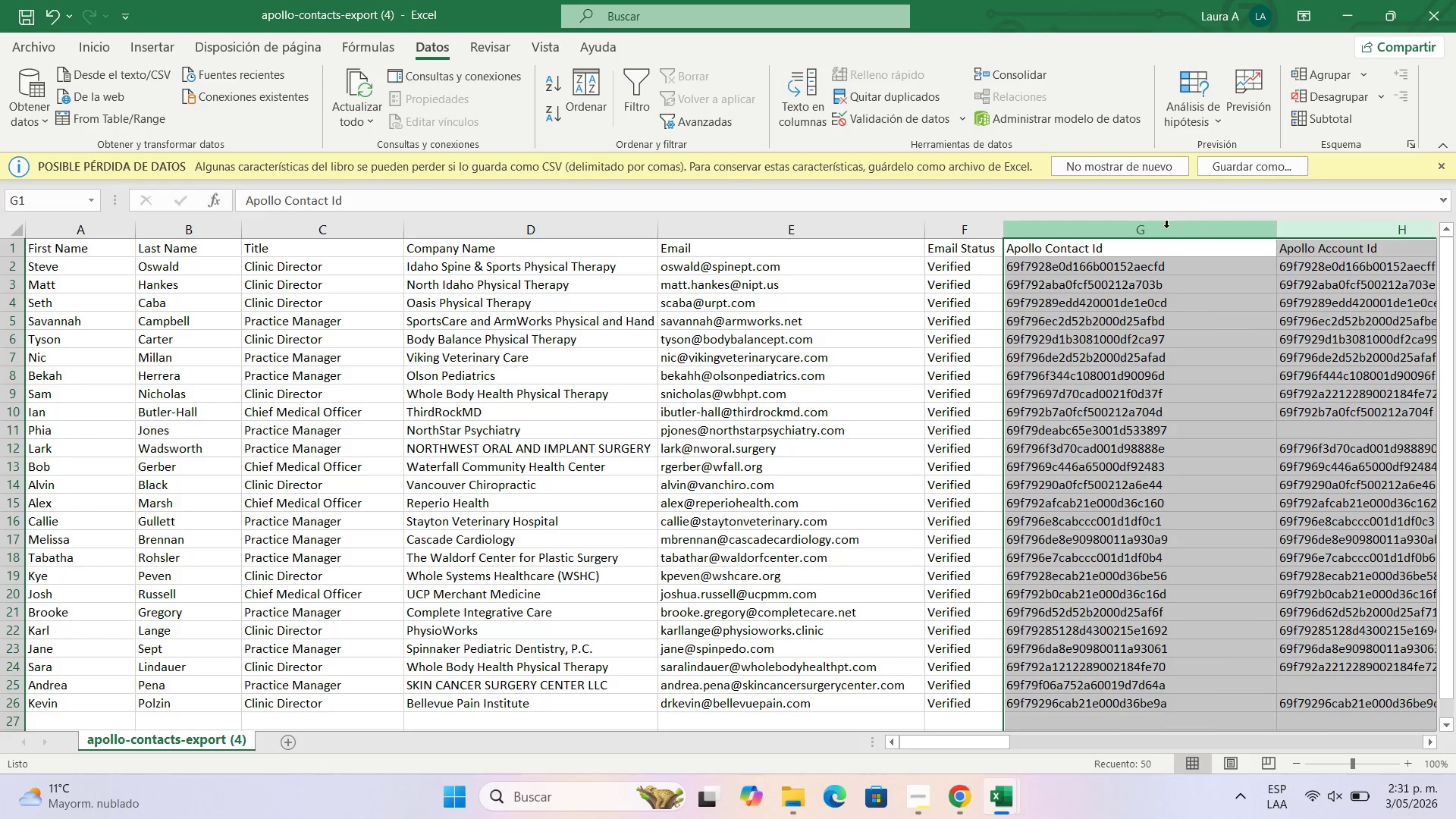 
left_click([1157, 224])
 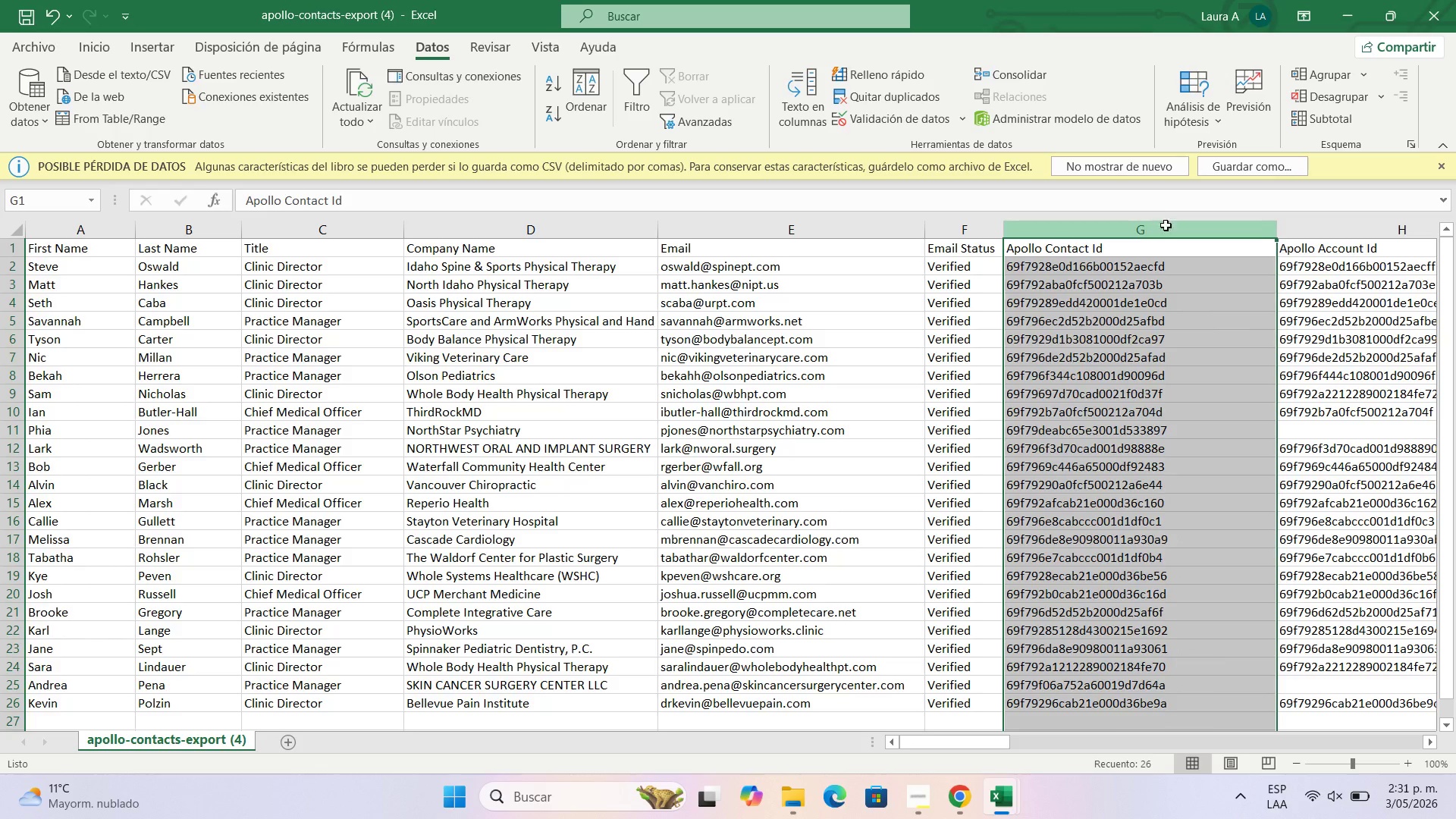 
left_click_drag(start_coordinate=[1159, 225], to_coordinate=[1327, 235])
 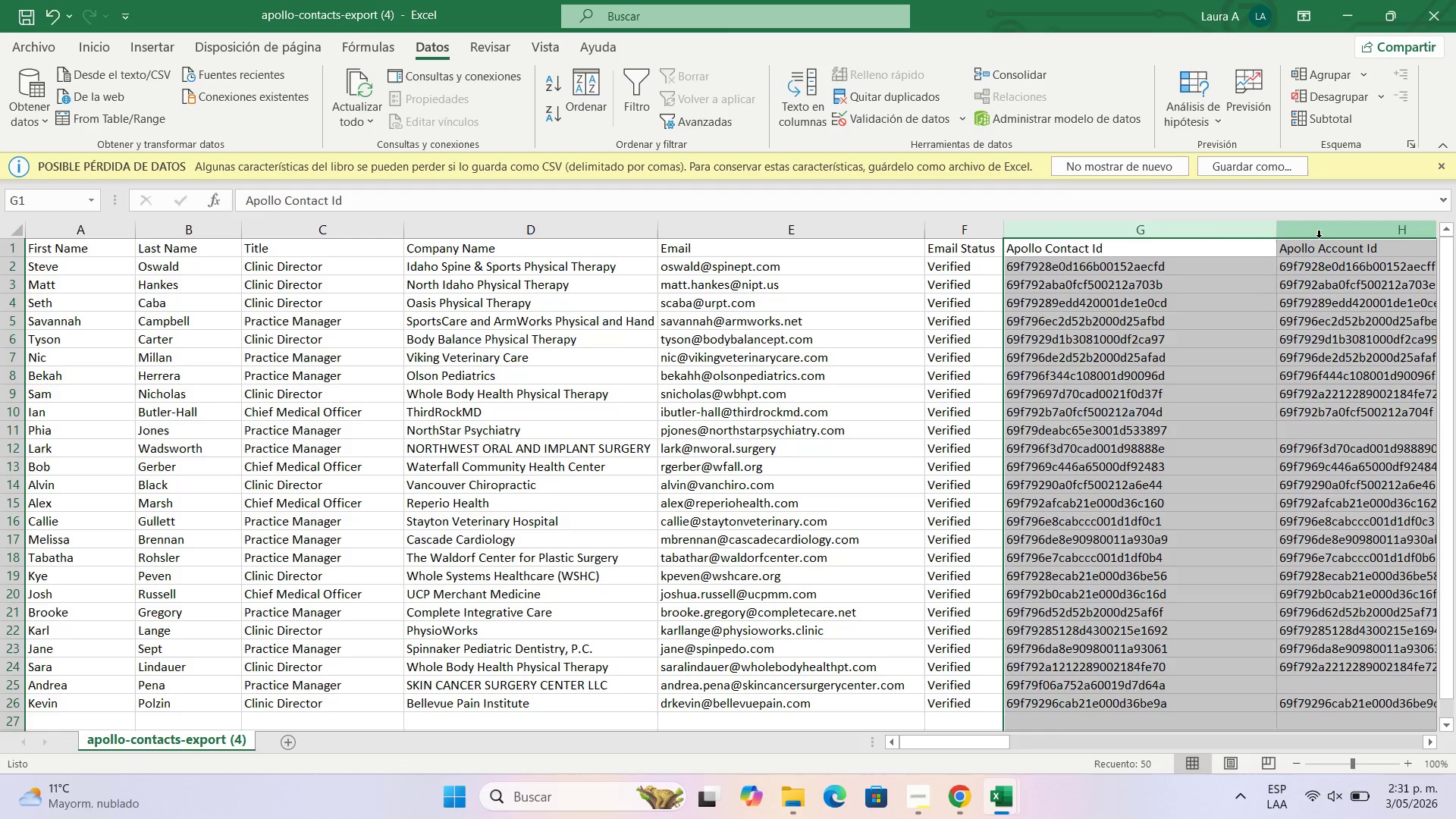 
right_click([1319, 237])
 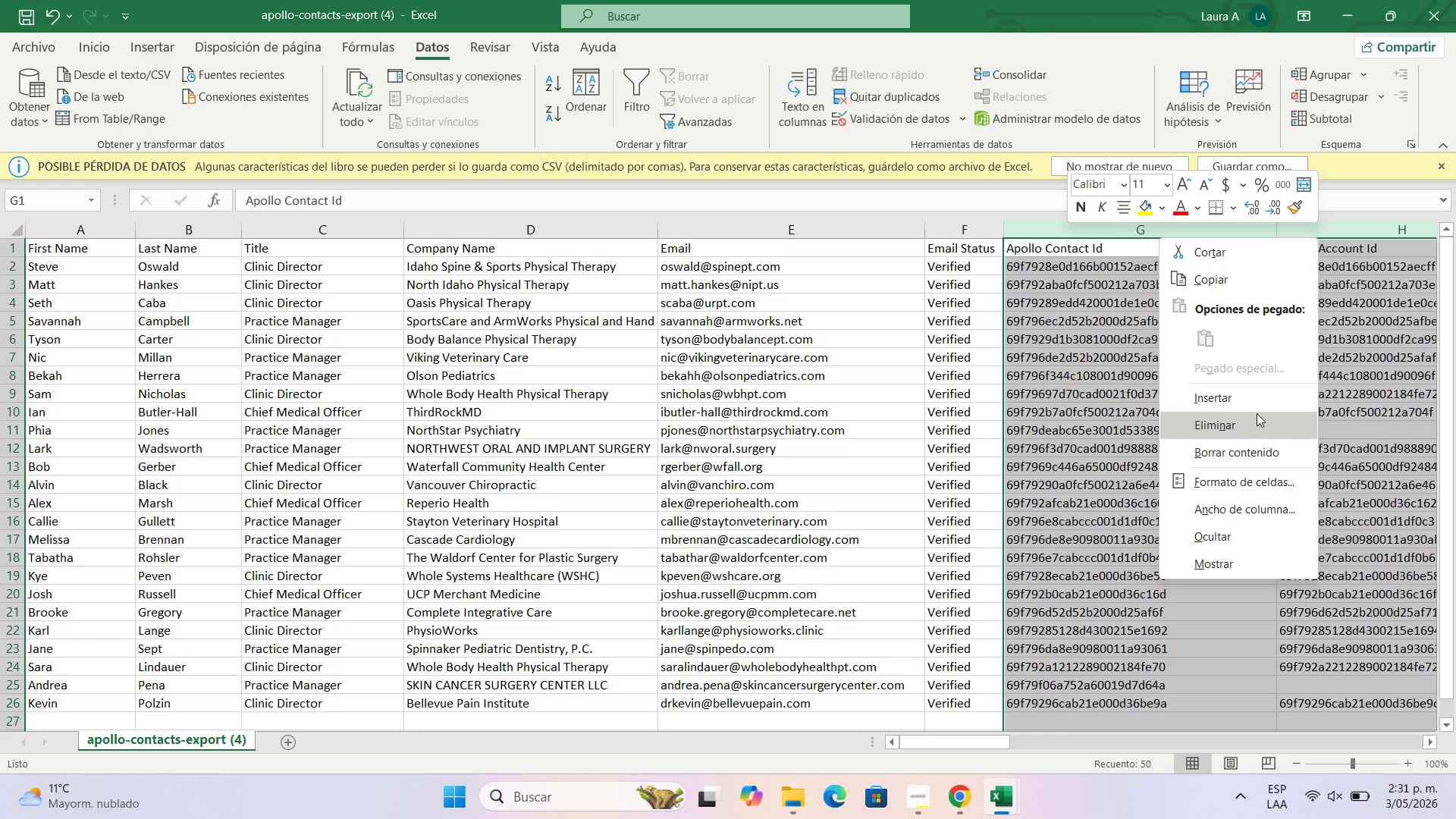 
left_click([1257, 412])
 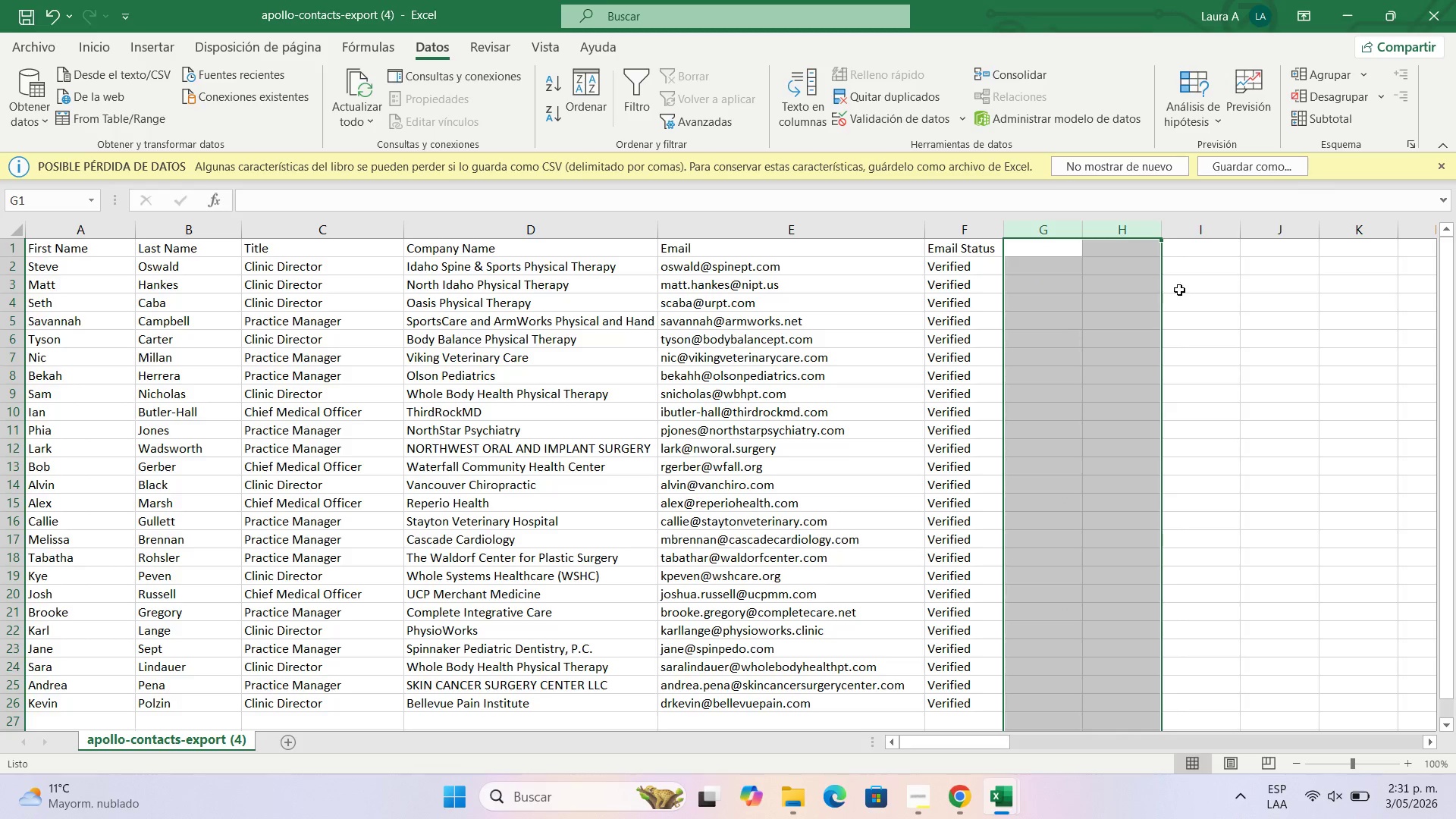 
left_click([1194, 290])
 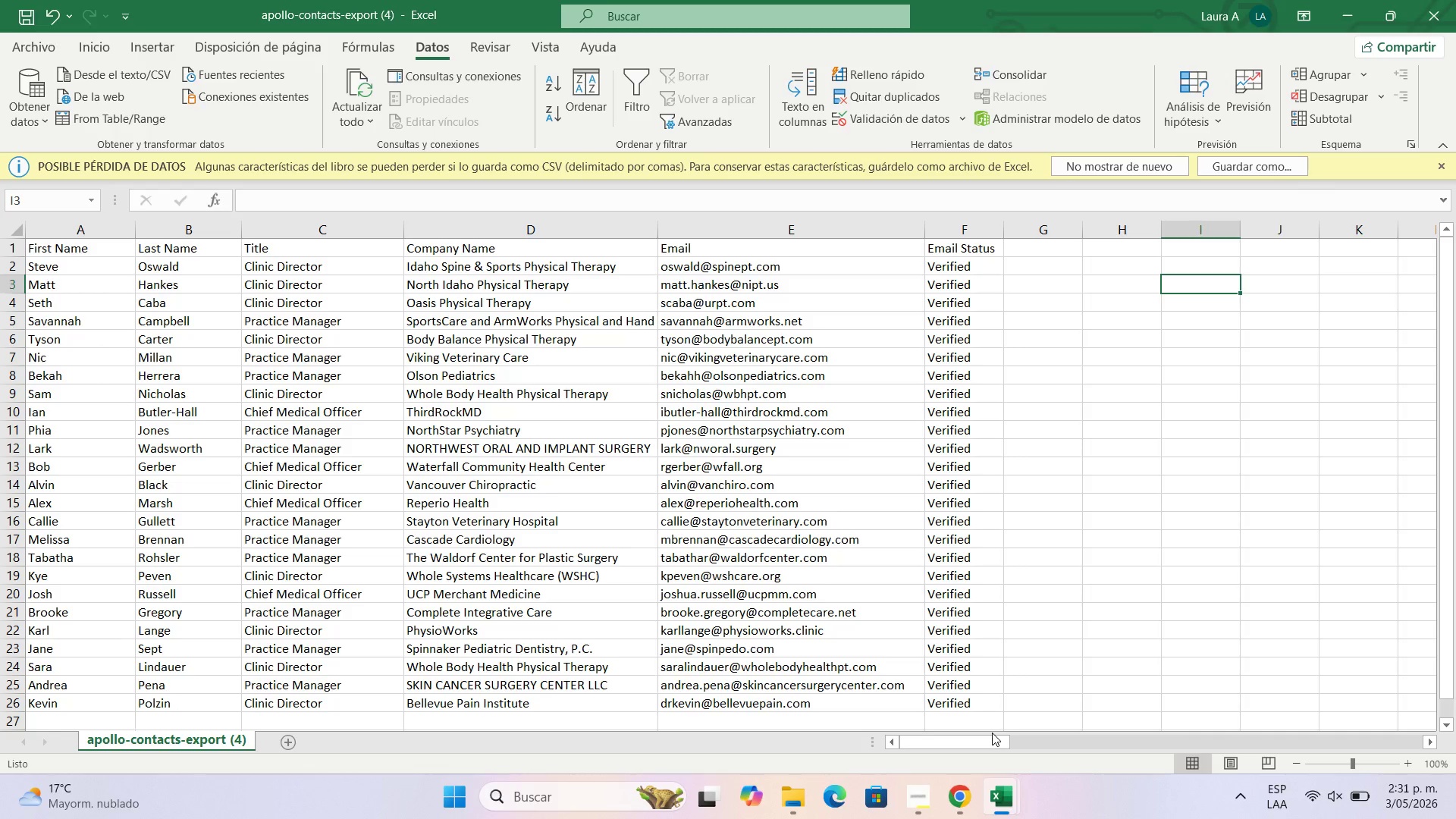 
left_click_drag(start_coordinate=[992, 728], to_coordinate=[975, 729])
 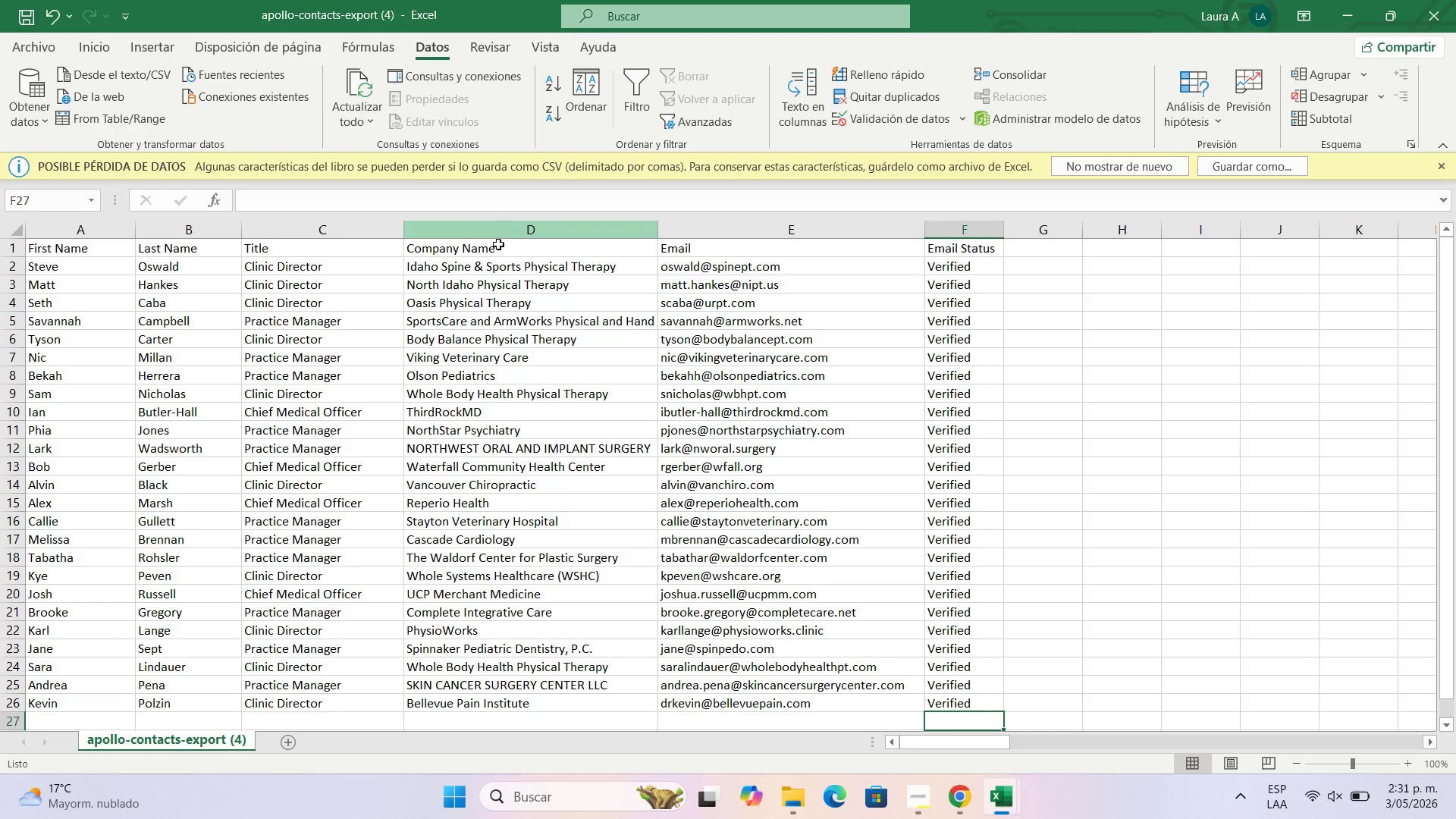 
wait(12.52)
 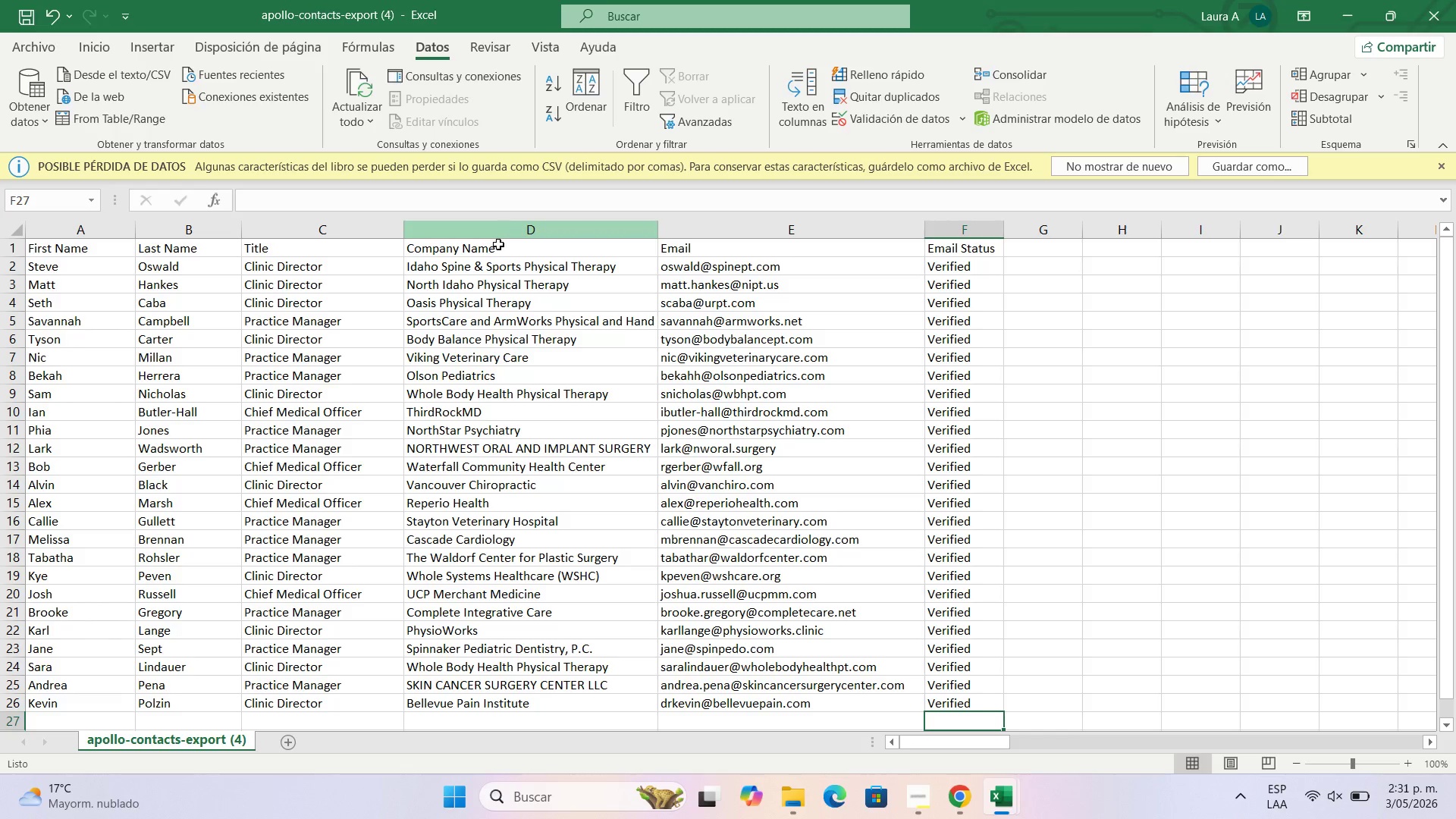 
scroll: coordinate [864, 444], scroll_direction: down, amount: 3.0
 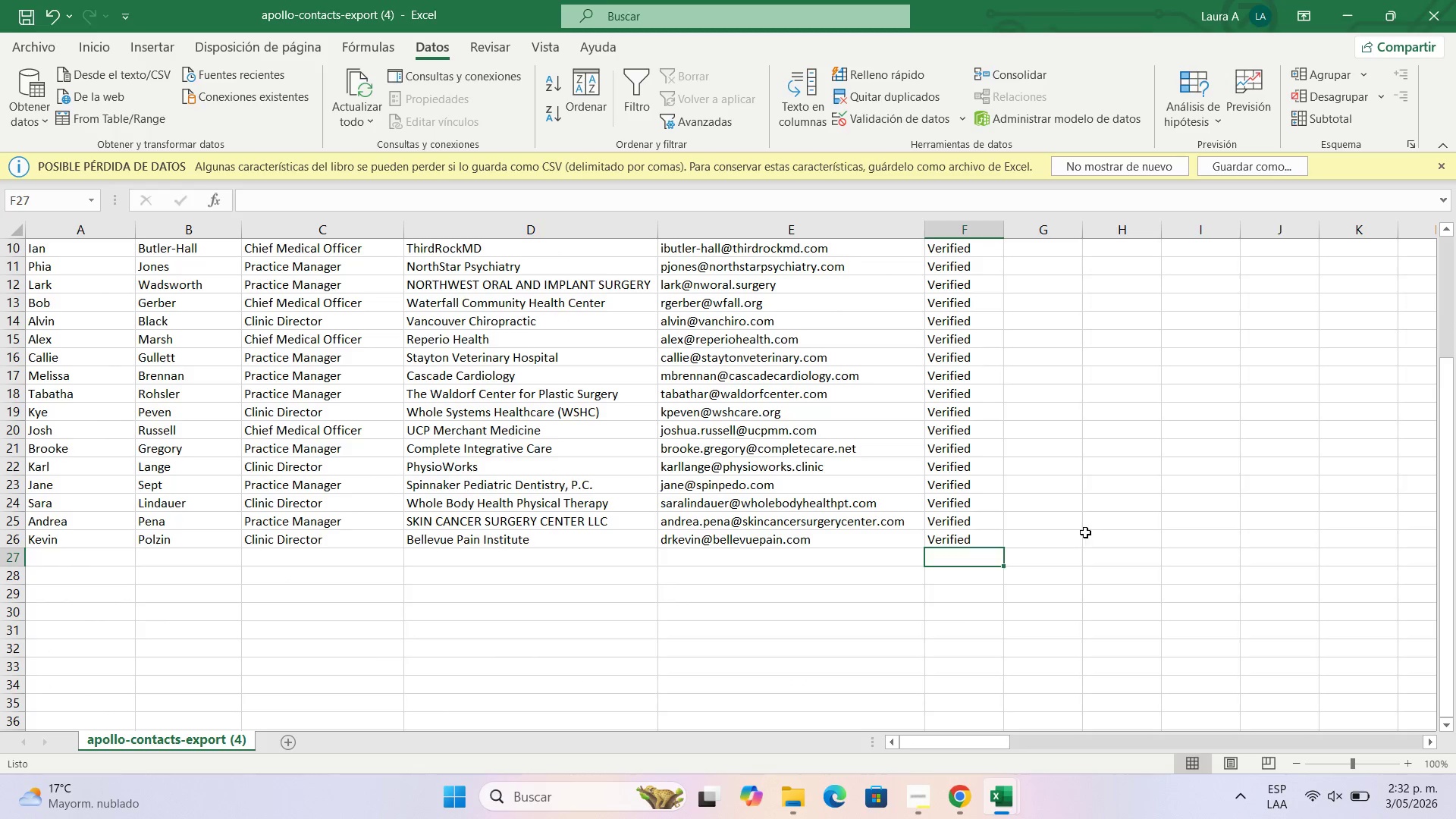 
left_click([1085, 532])
 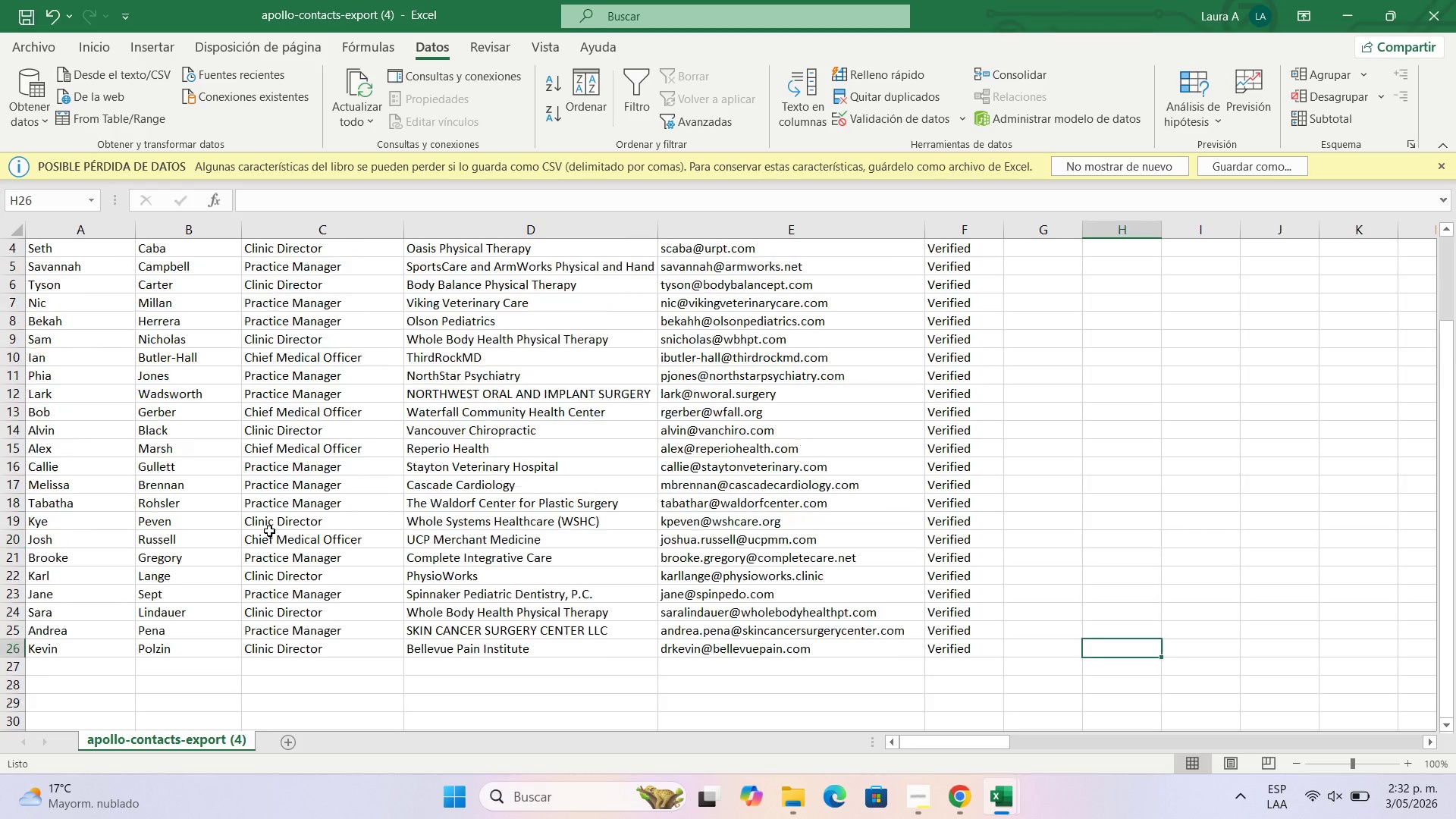 
scroll: coordinate [269, 531], scroll_direction: up, amount: 4.0
 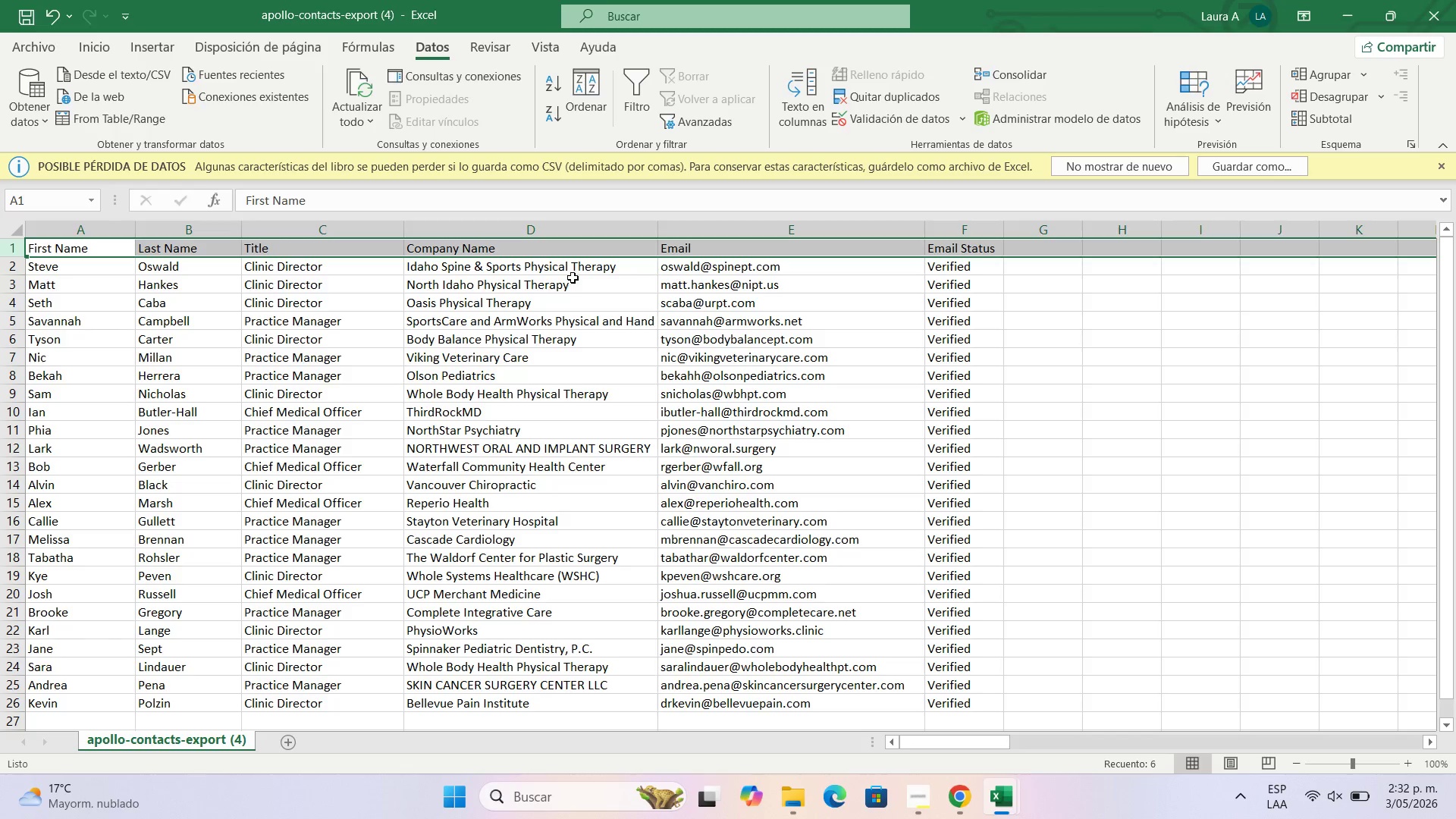 
wait(16.19)
 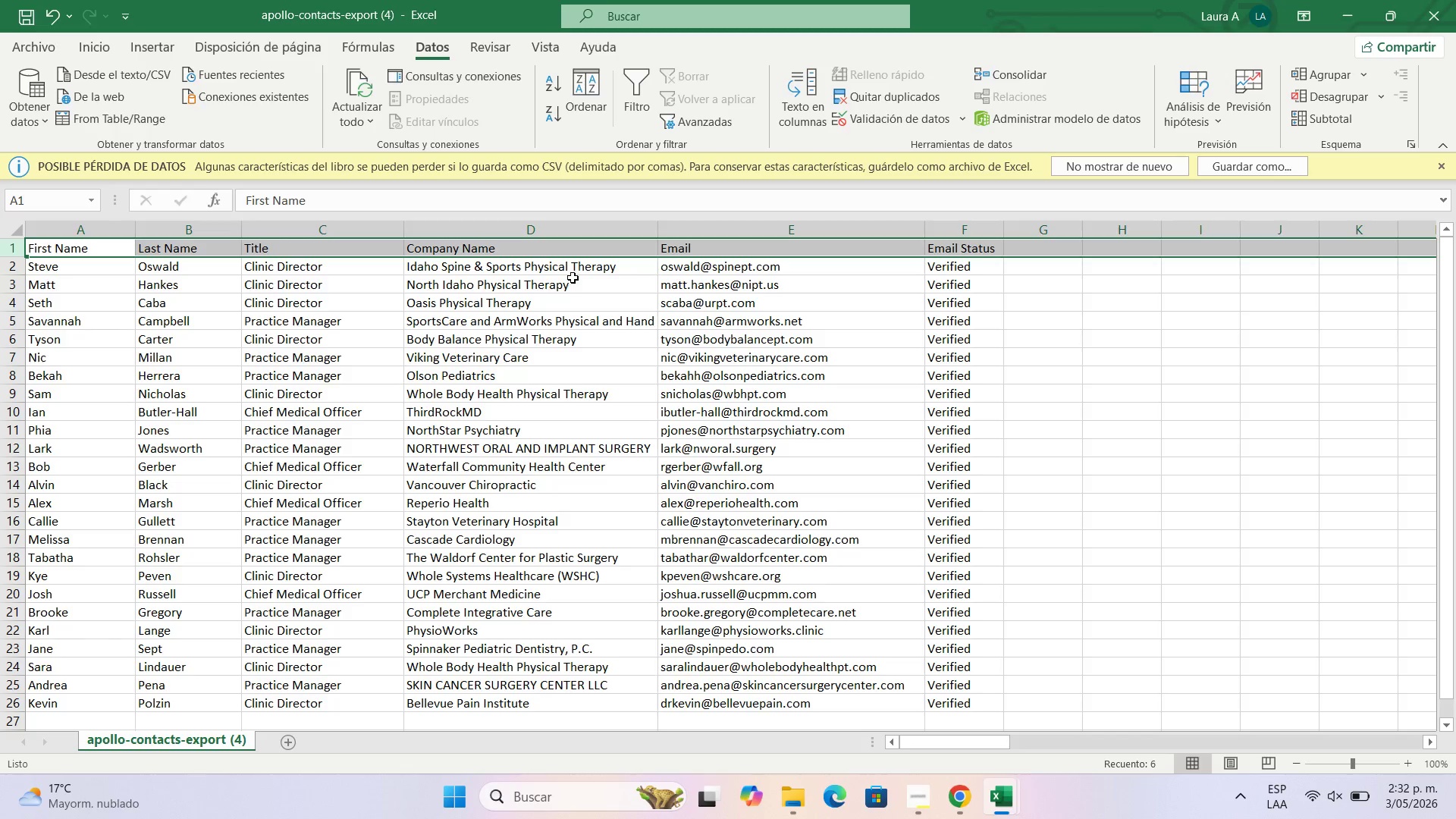 
left_click([36, 52])
 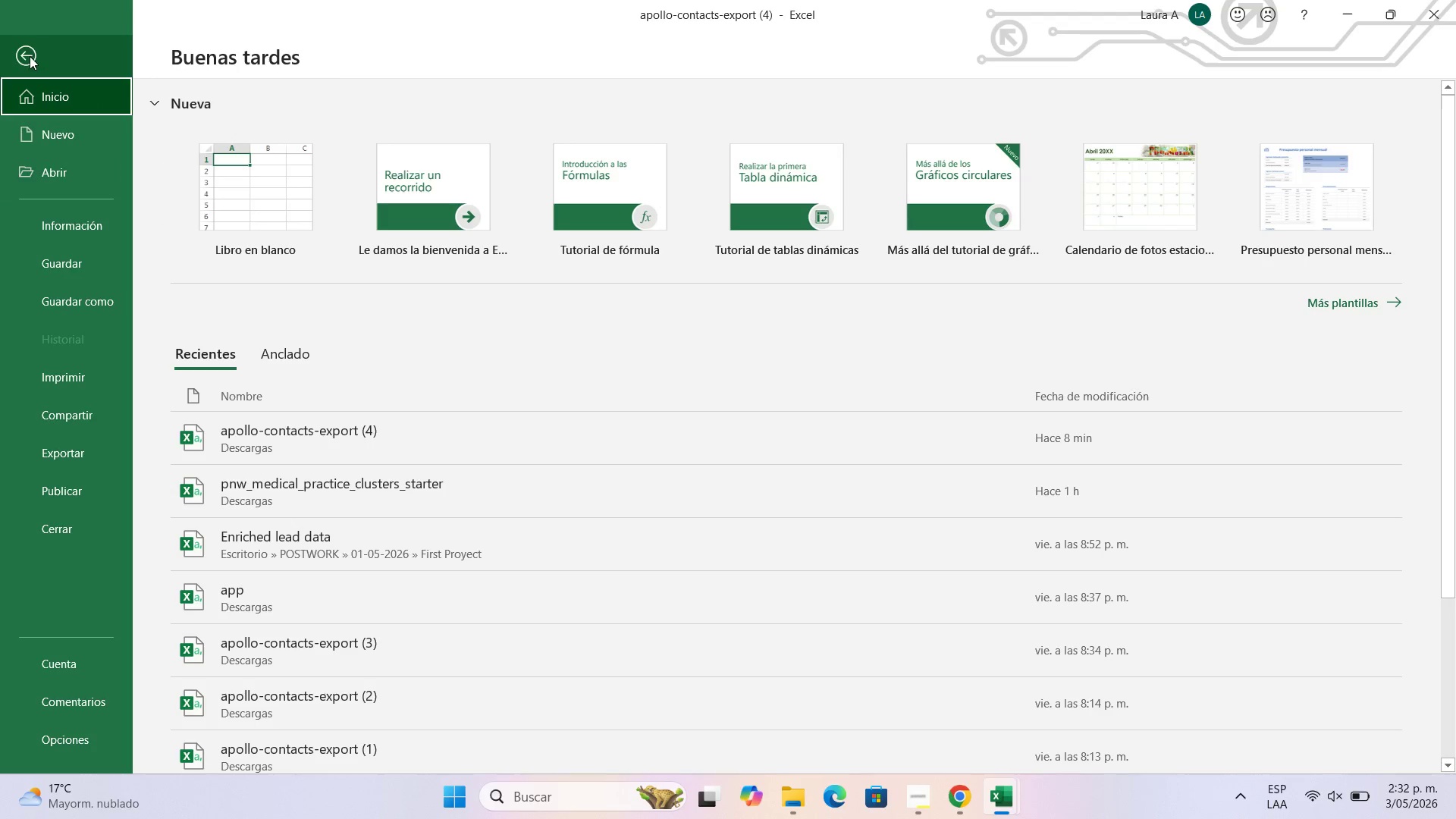 
left_click([29, 57])
 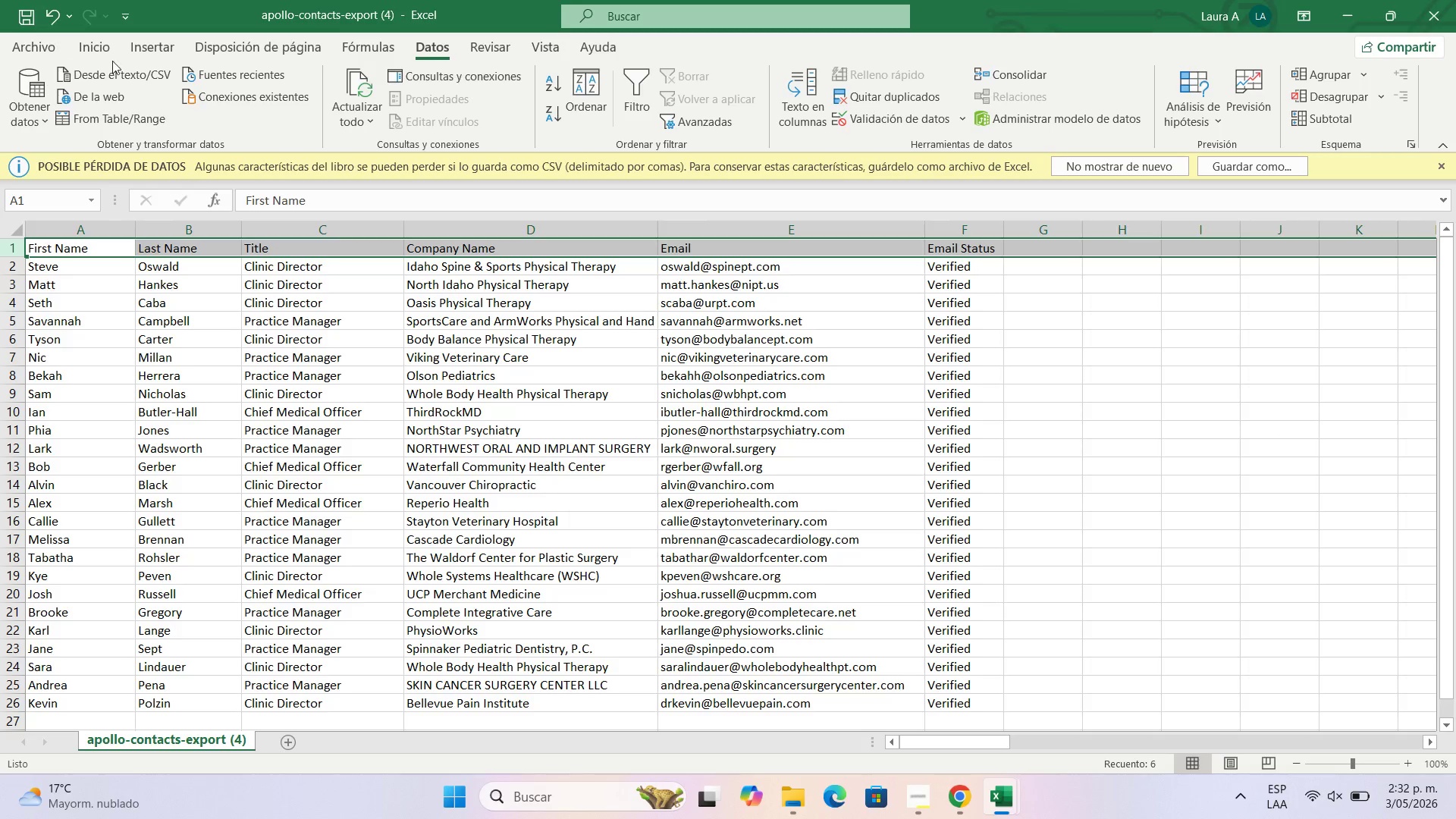 
left_click([112, 61])
 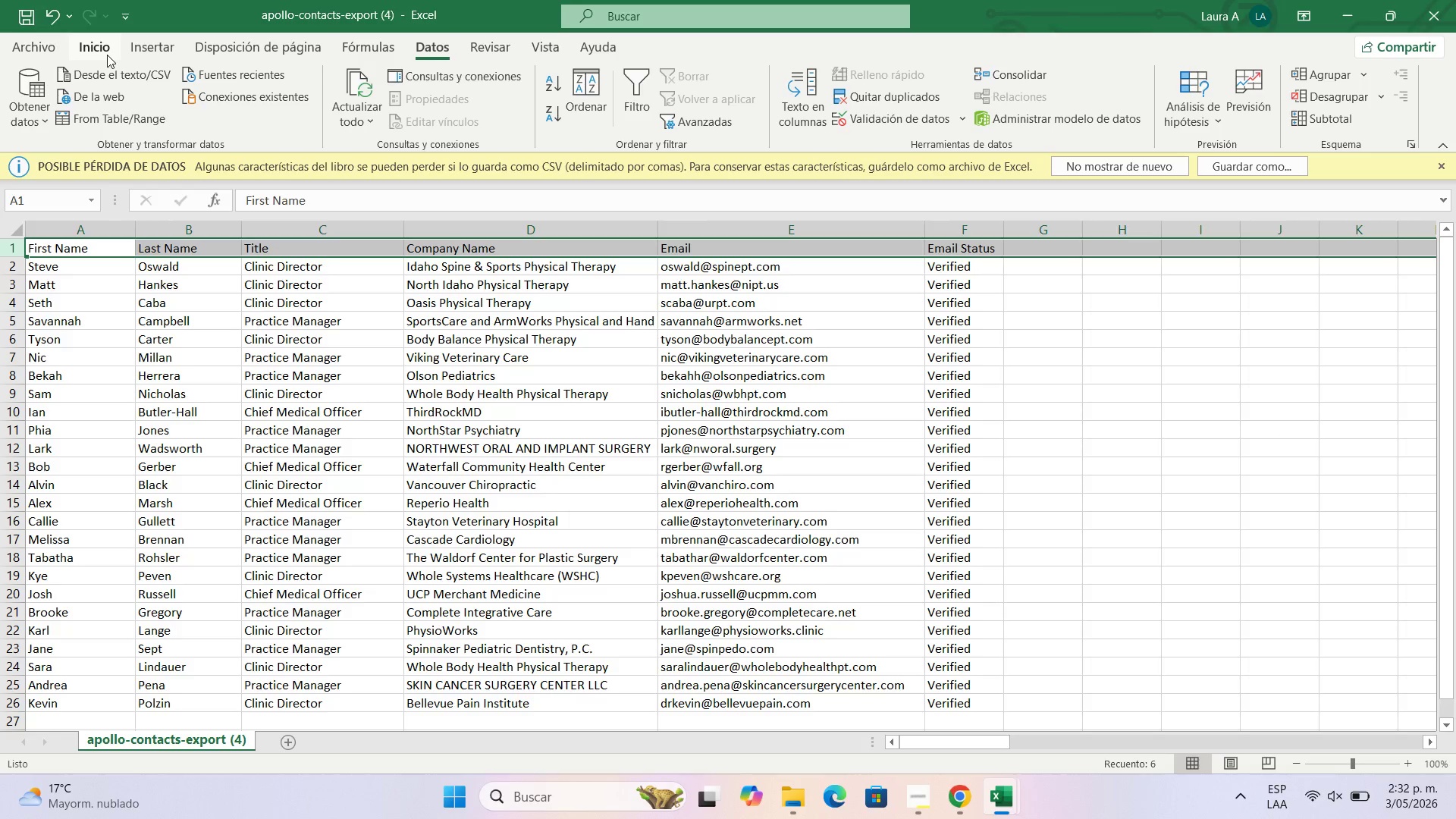 
left_click([107, 55])
 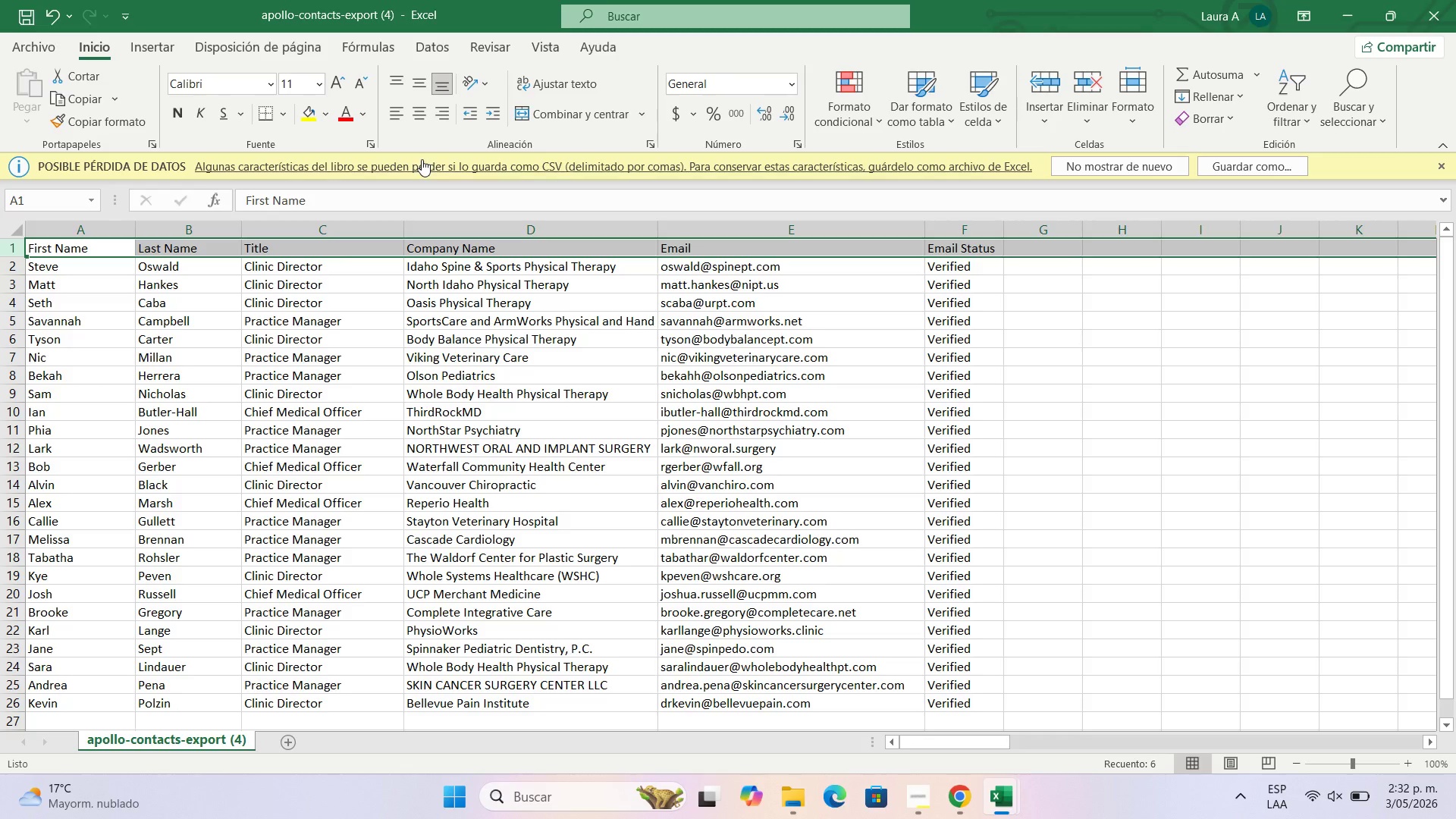 
wait(5.83)
 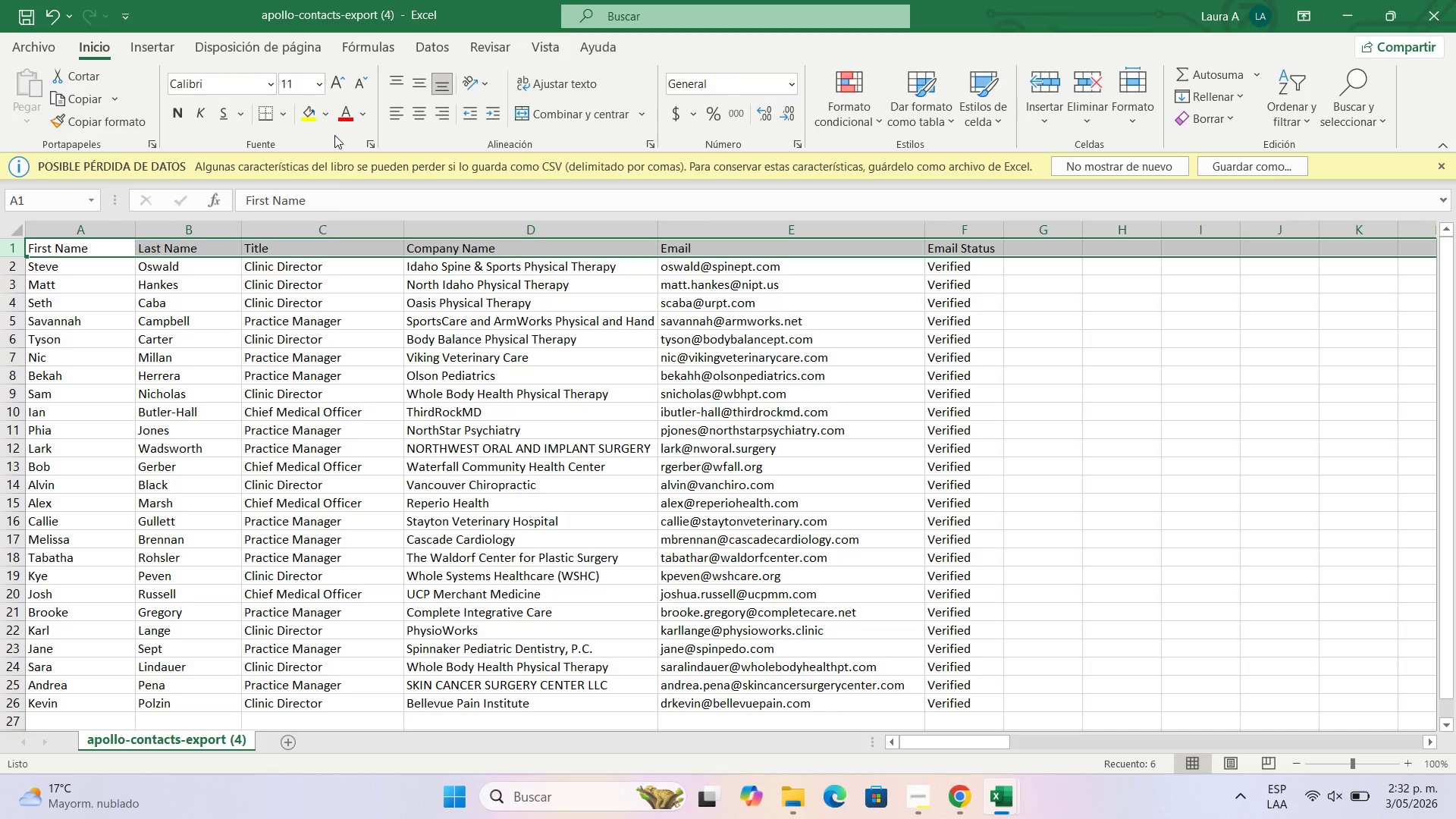 
left_click([174, 114])
 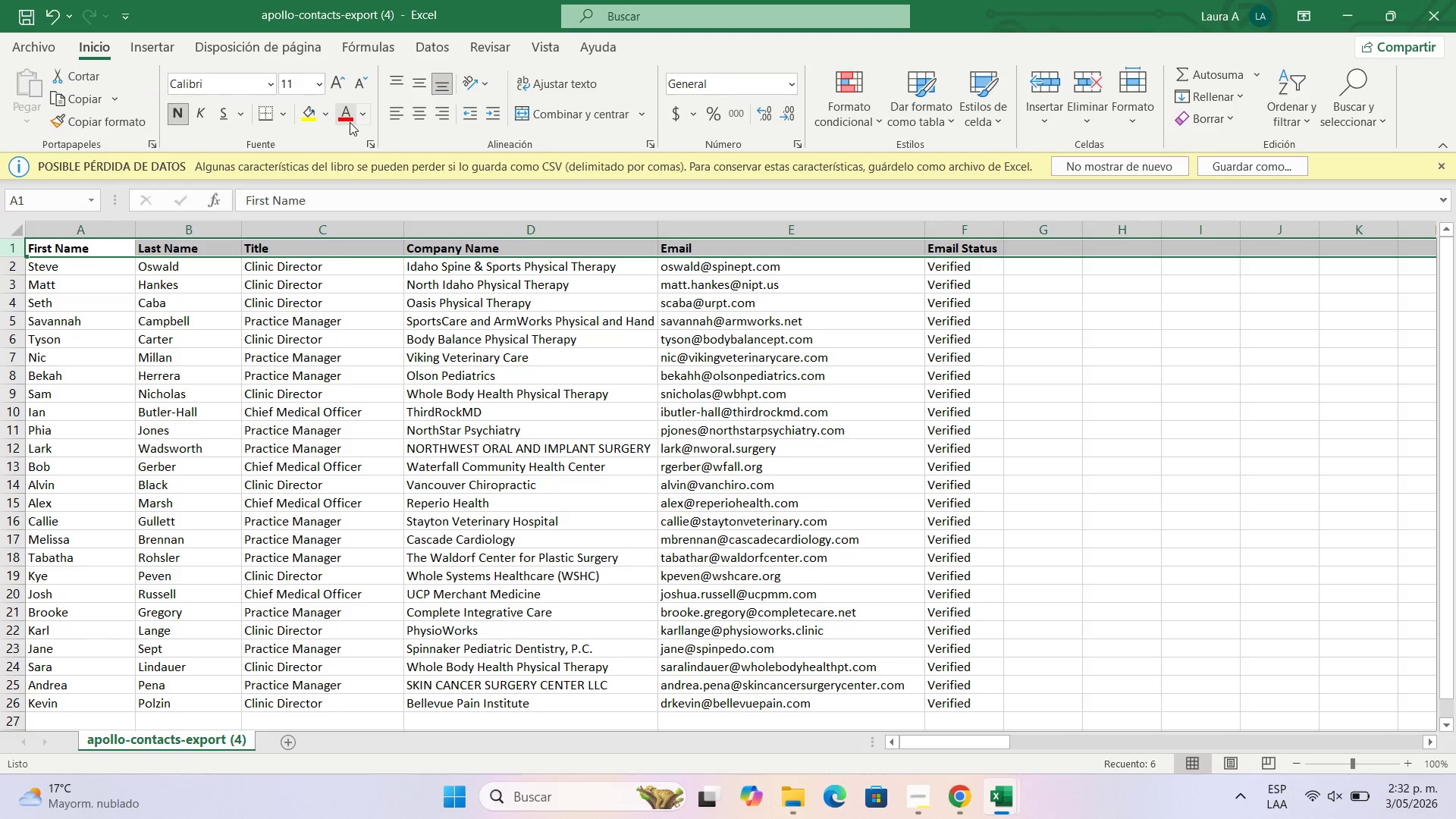 
wait(5.66)
 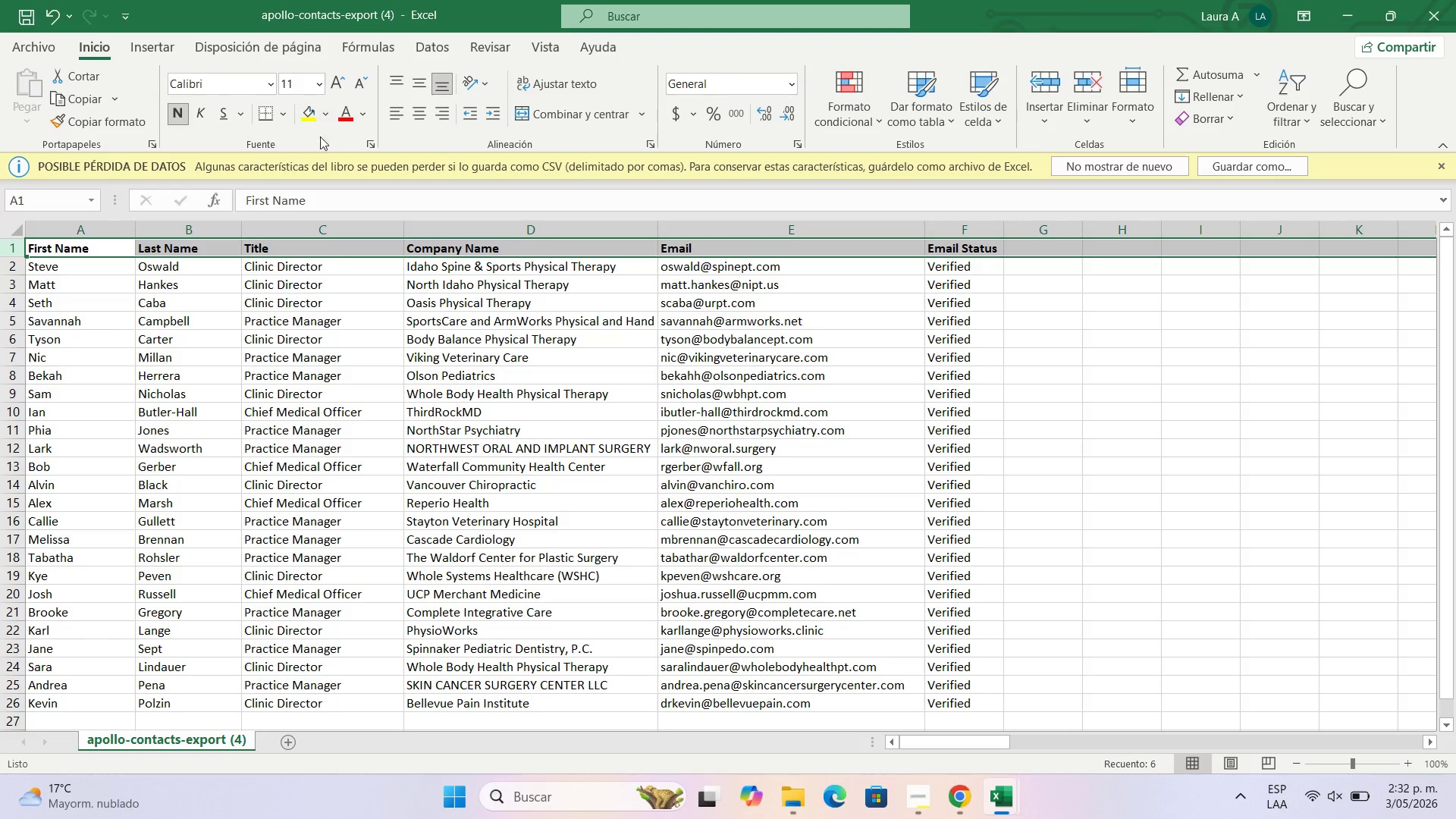 
left_click([345, 83])
 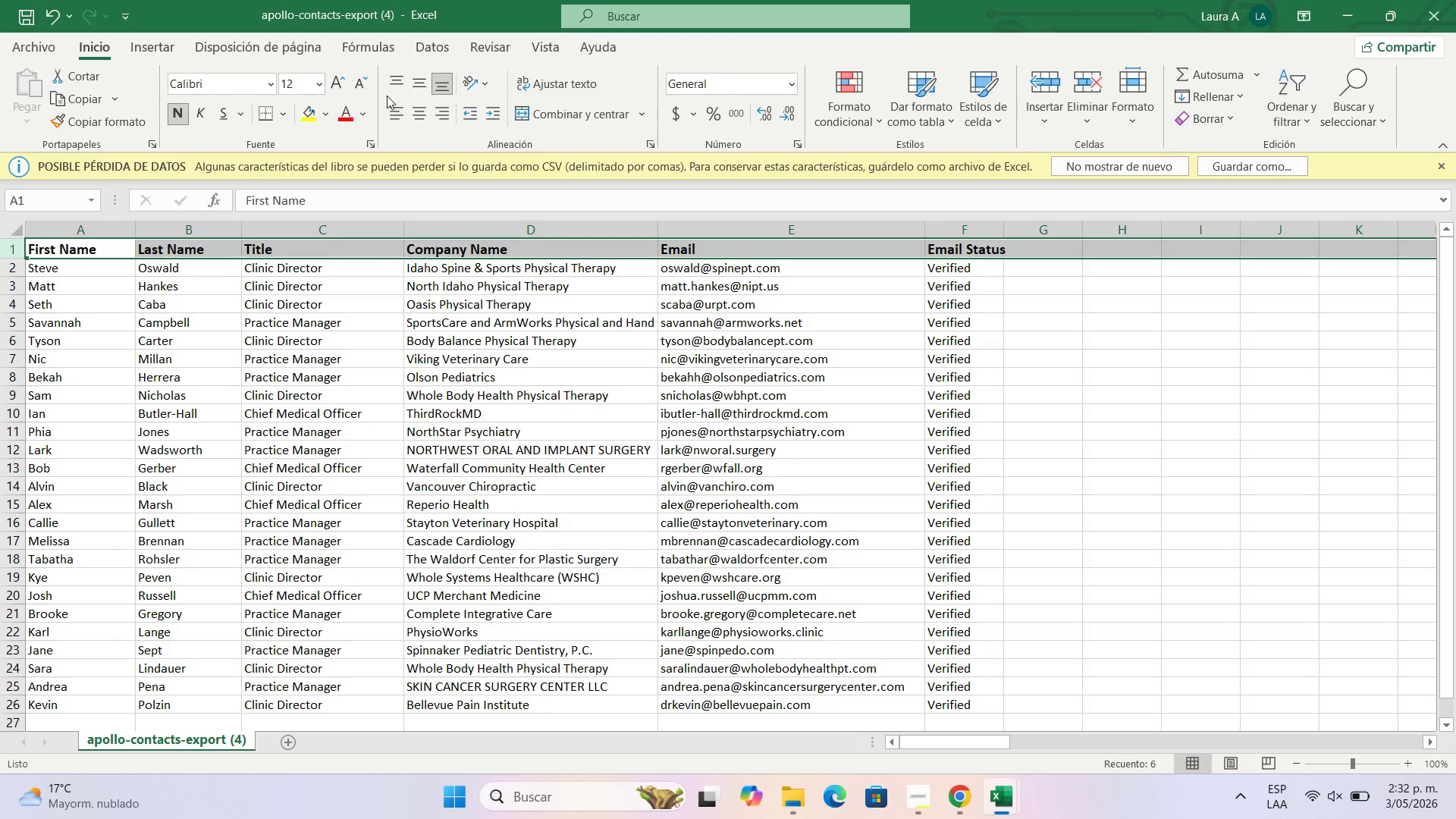 
left_click([419, 115])
 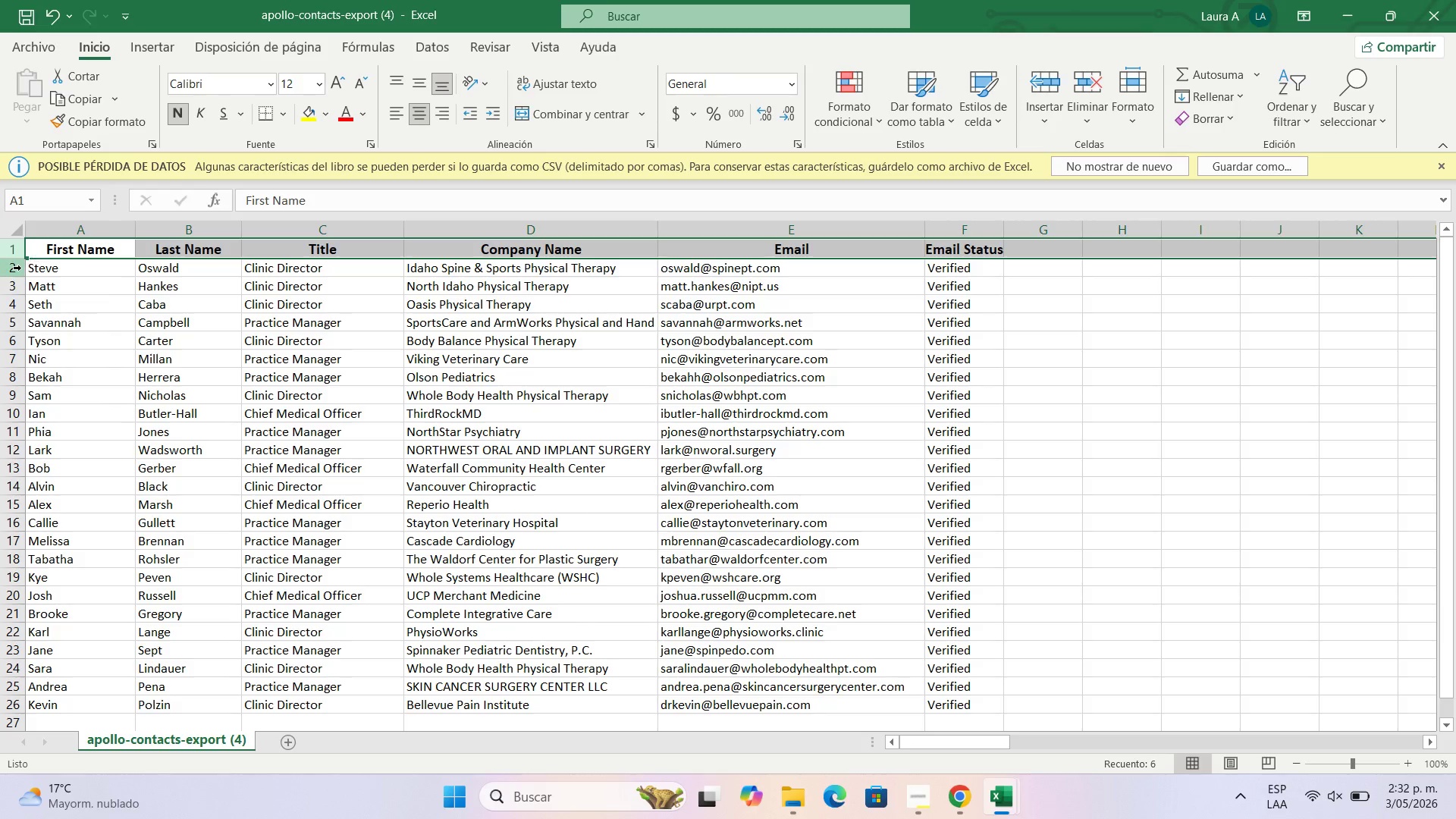 
left_click_drag(start_coordinate=[19, 268], to_coordinate=[9, 705])
 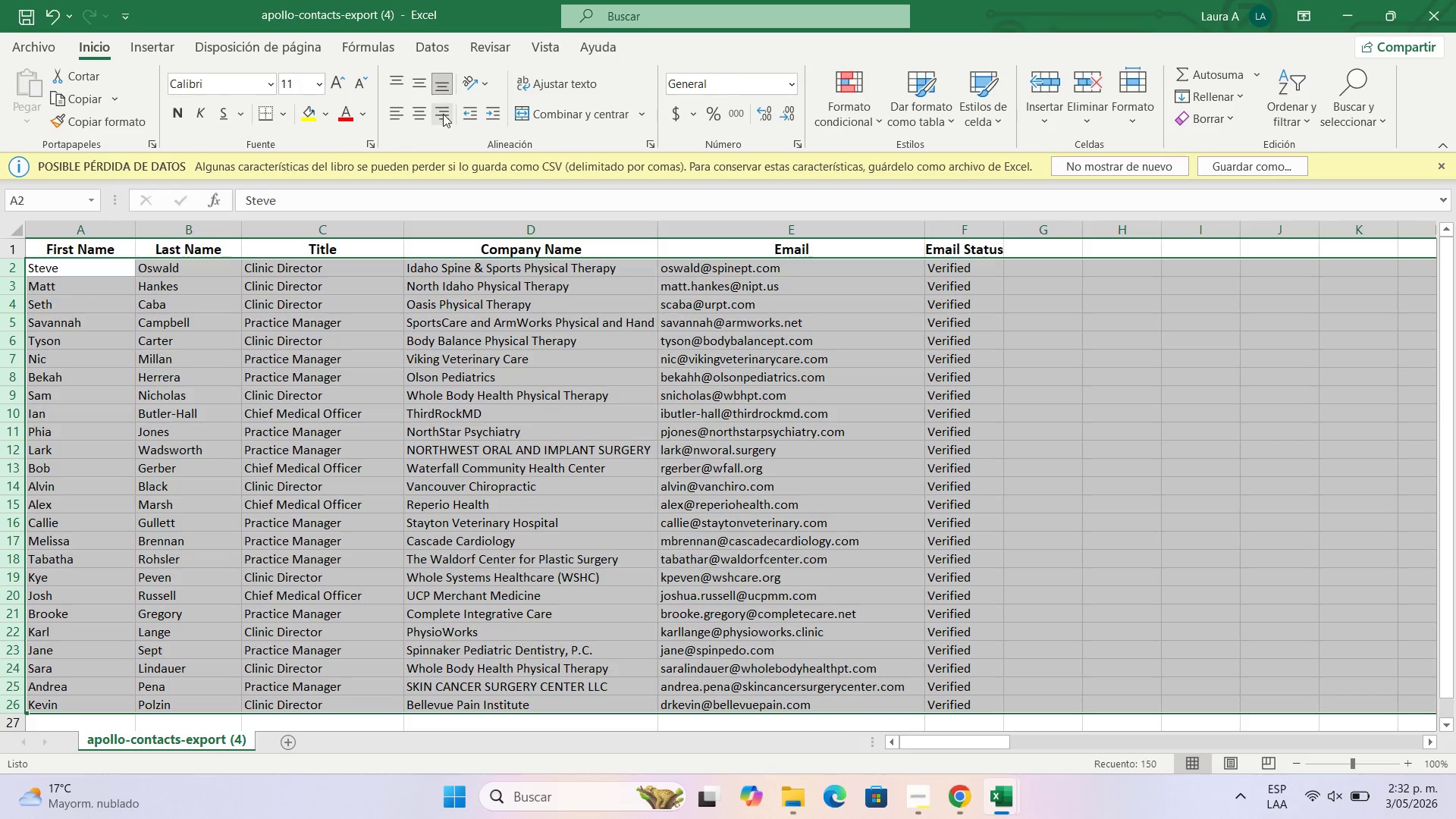 
left_click([422, 118])
 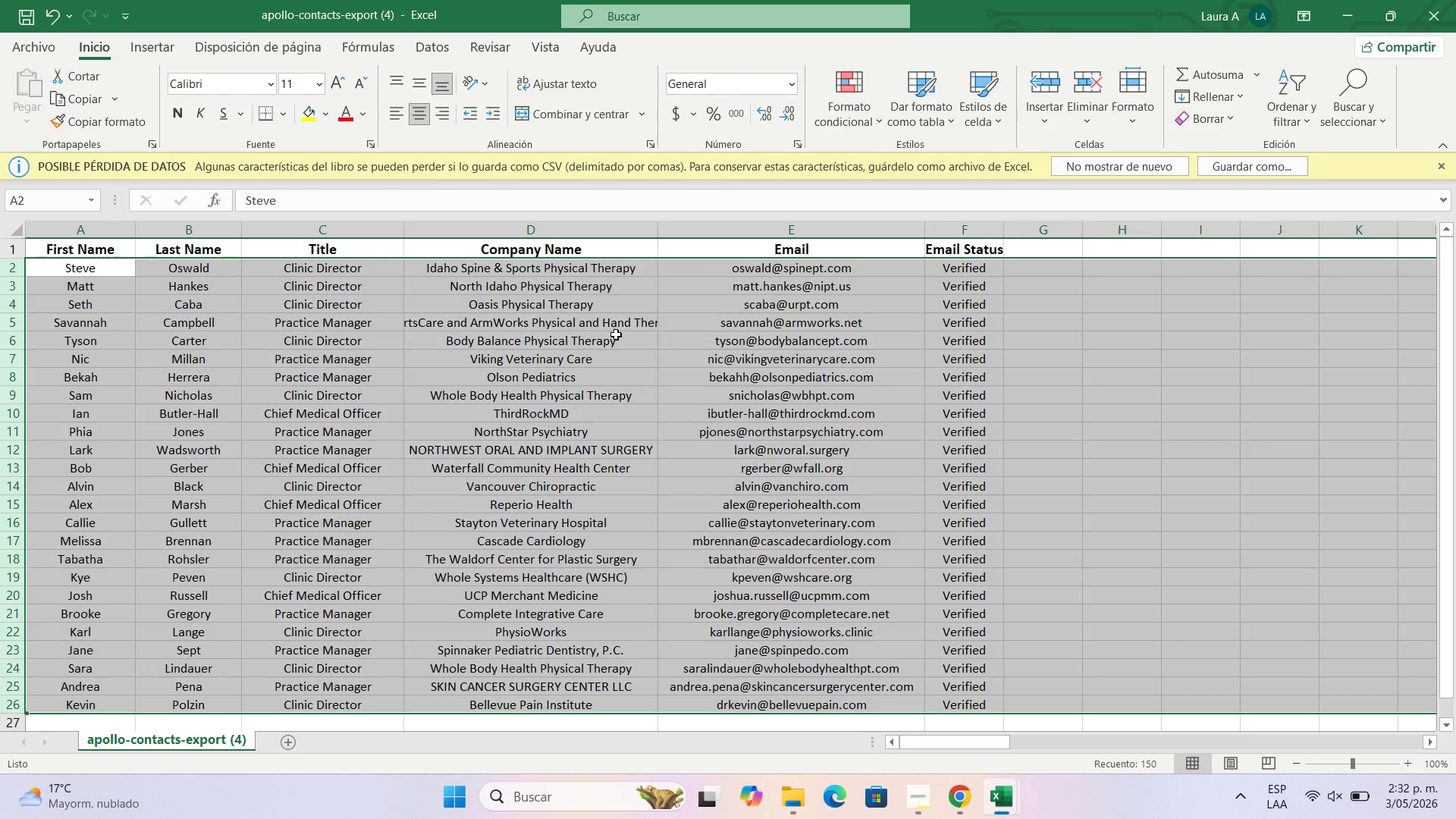 
left_click([933, 484])
 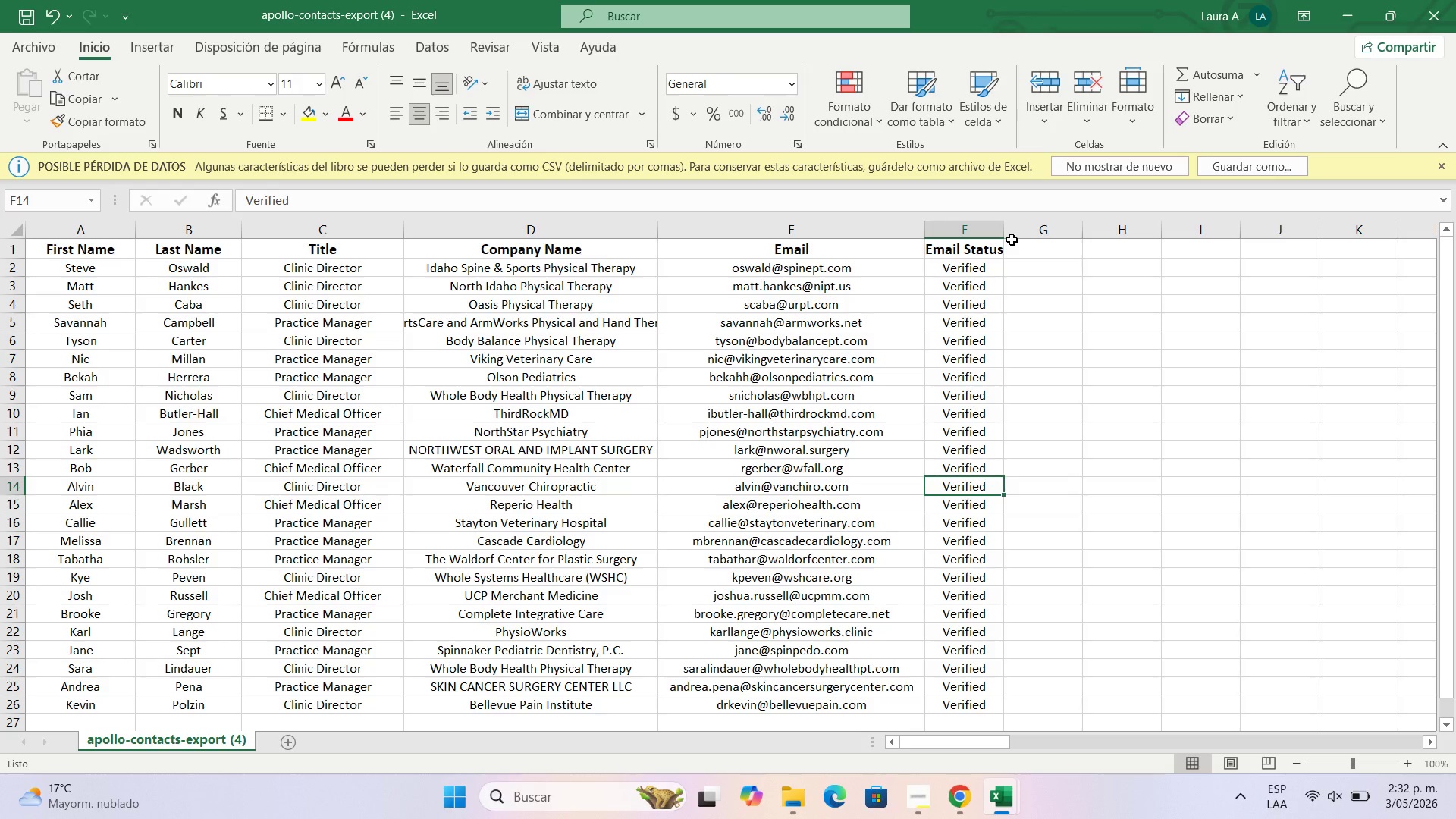 
left_click_drag(start_coordinate=[1004, 234], to_coordinate=[1034, 234])
 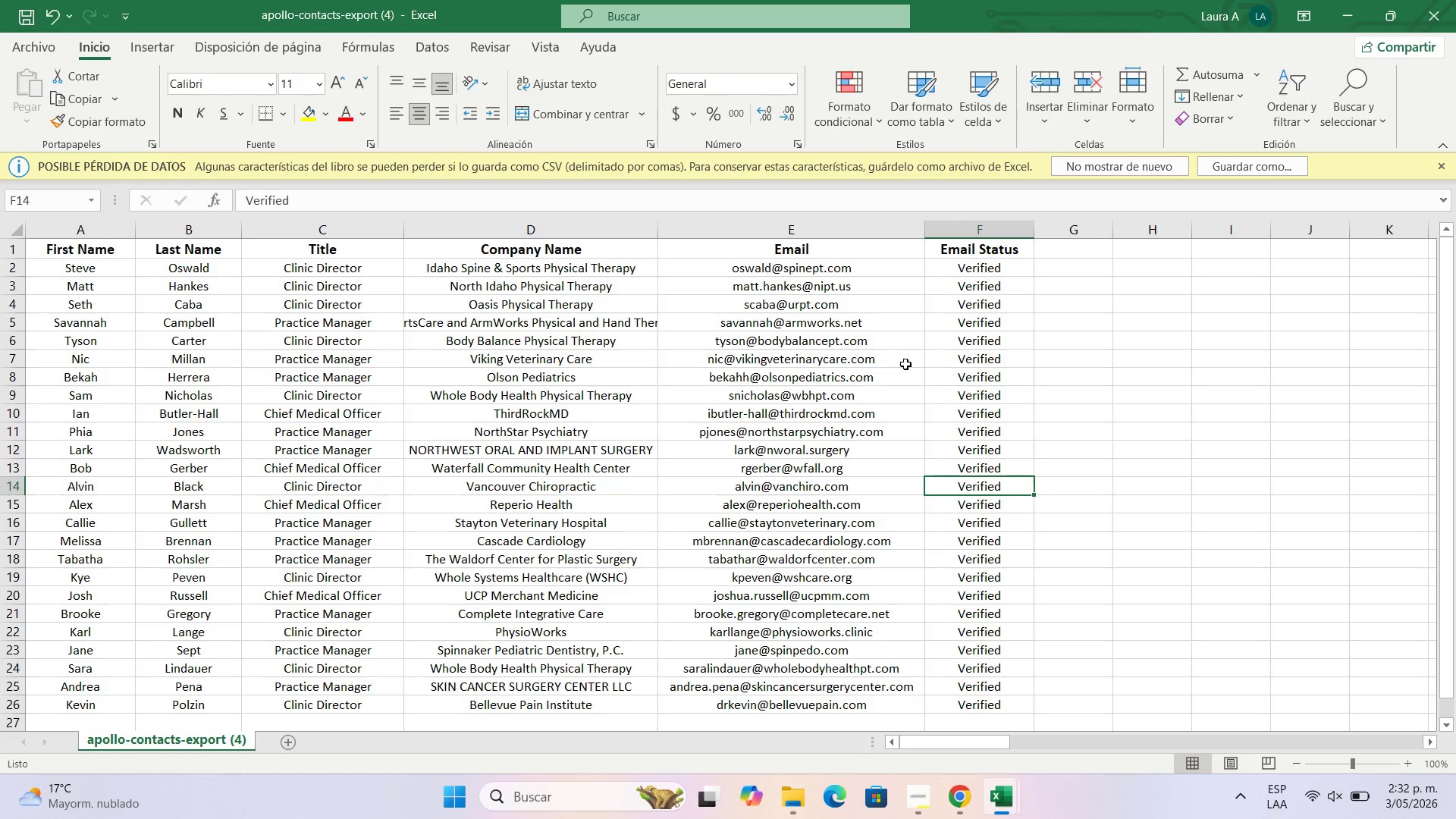 
scroll: coordinate [701, 415], scroll_direction: down, amount: 6.0
 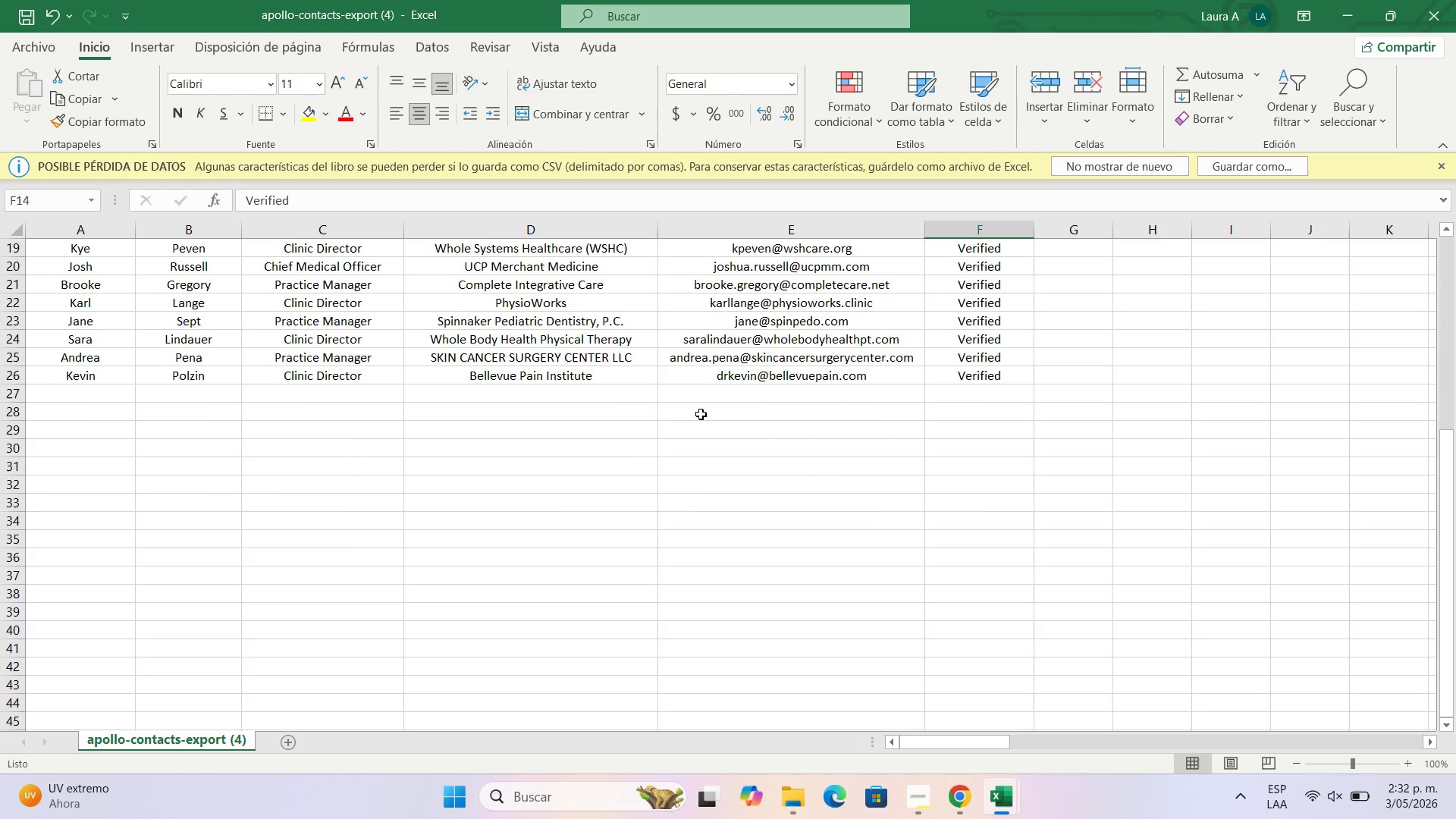 
scroll: coordinate [700, 414], scroll_direction: up, amount: 9.0
 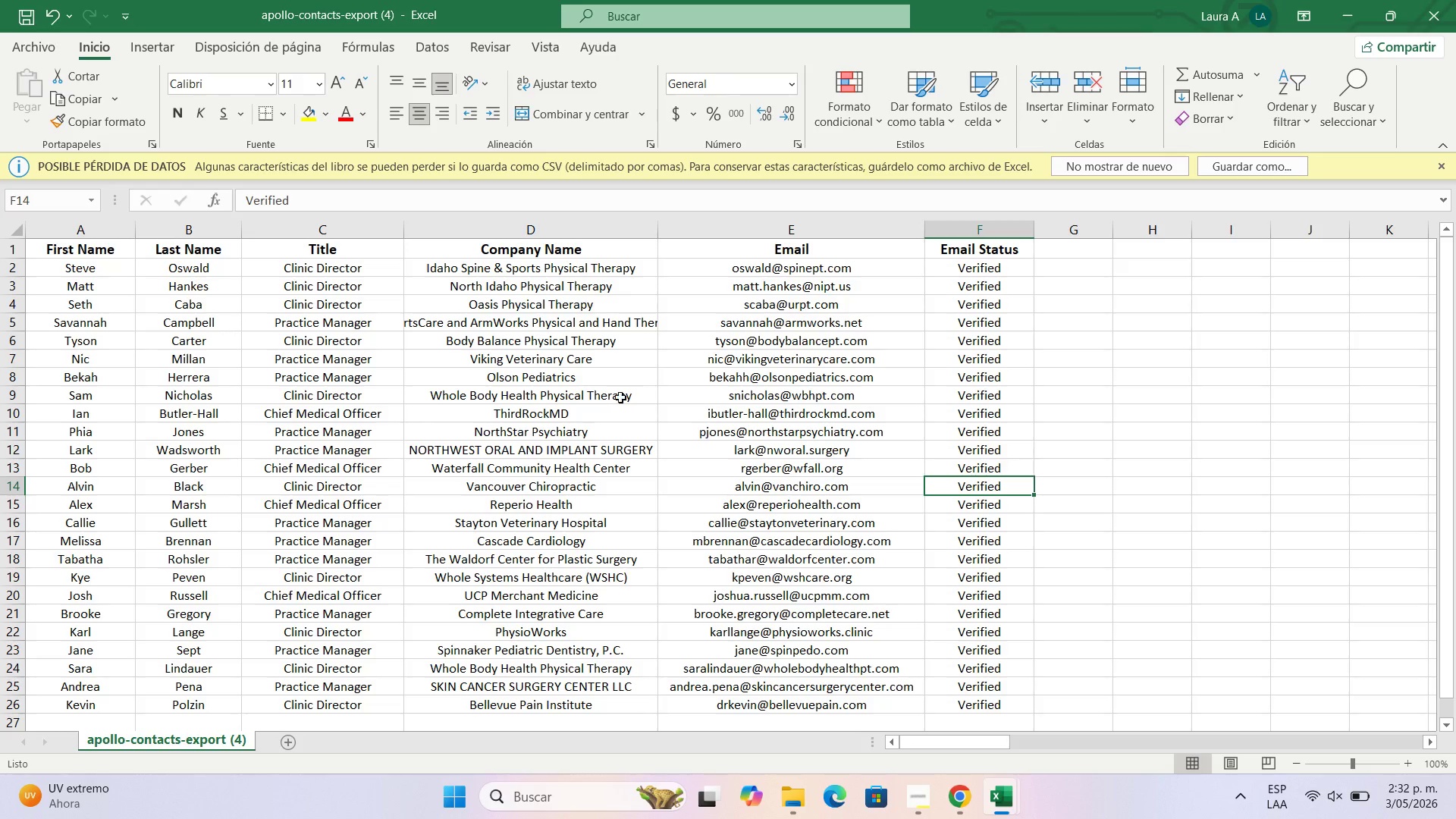 
left_click_drag(start_coordinate=[657, 228], to_coordinate=[775, 240])
 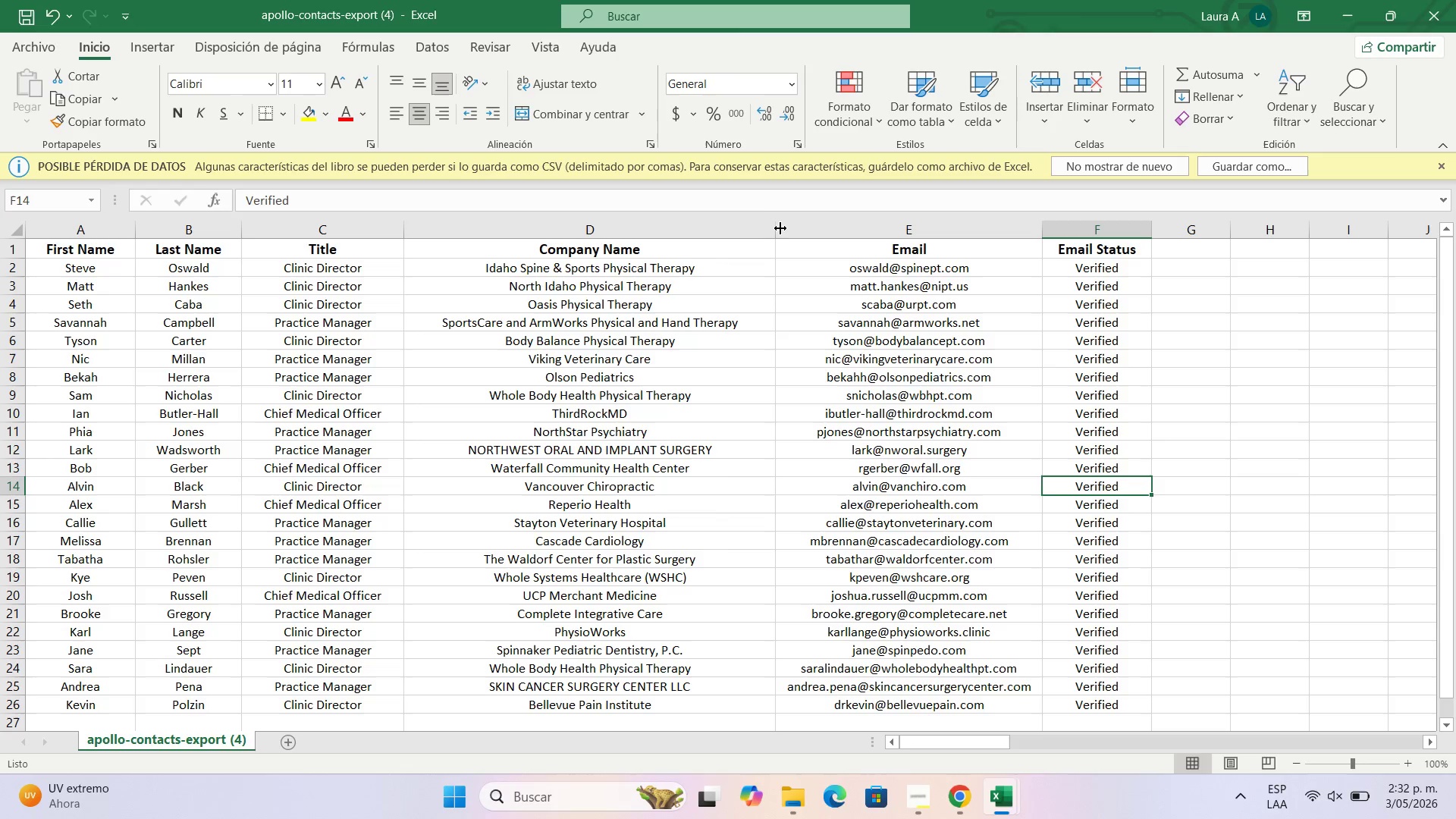 
left_click_drag(start_coordinate=[774, 230], to_coordinate=[745, 236])
 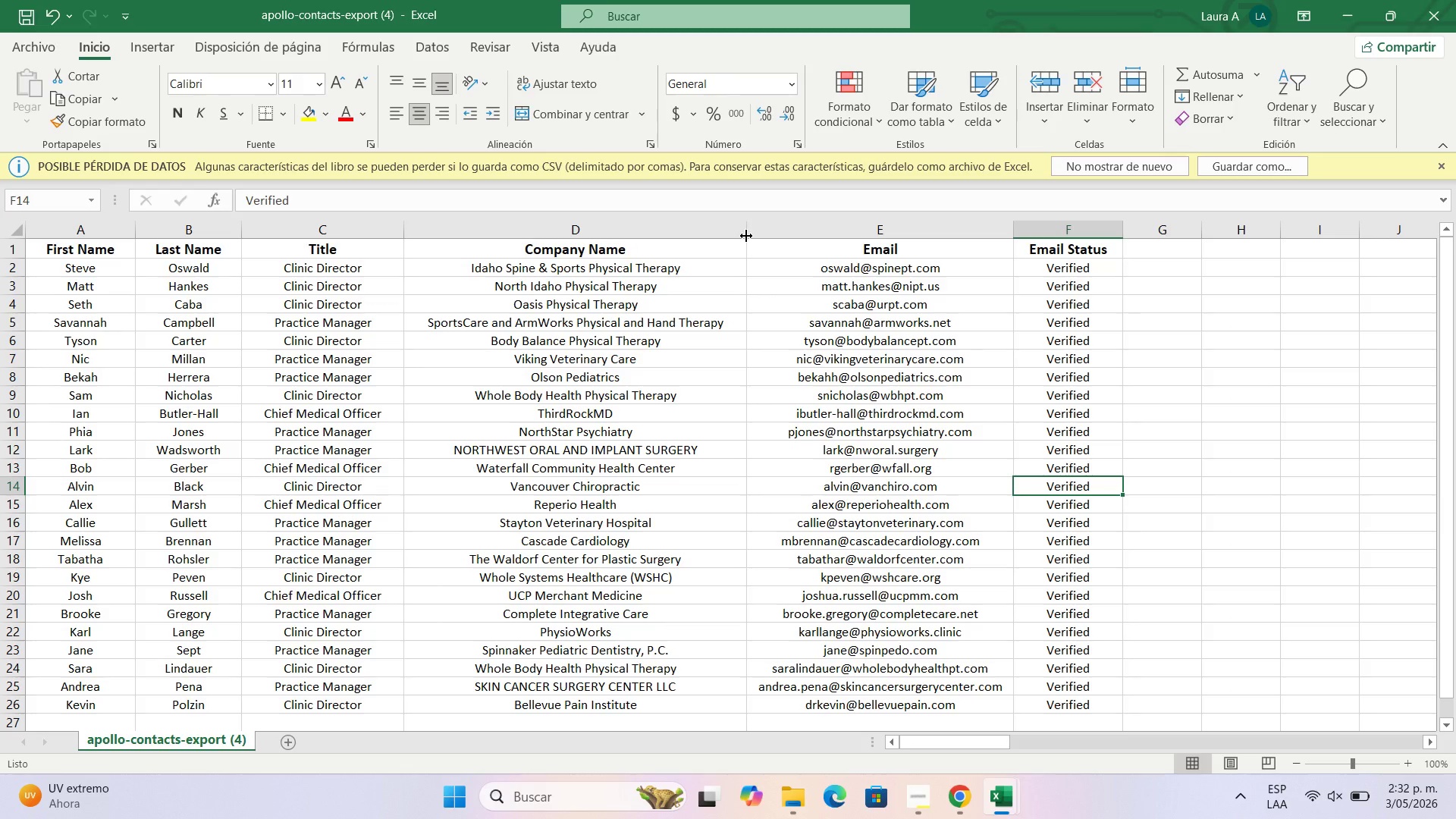 
left_click_drag(start_coordinate=[746, 236], to_coordinate=[726, 244])
 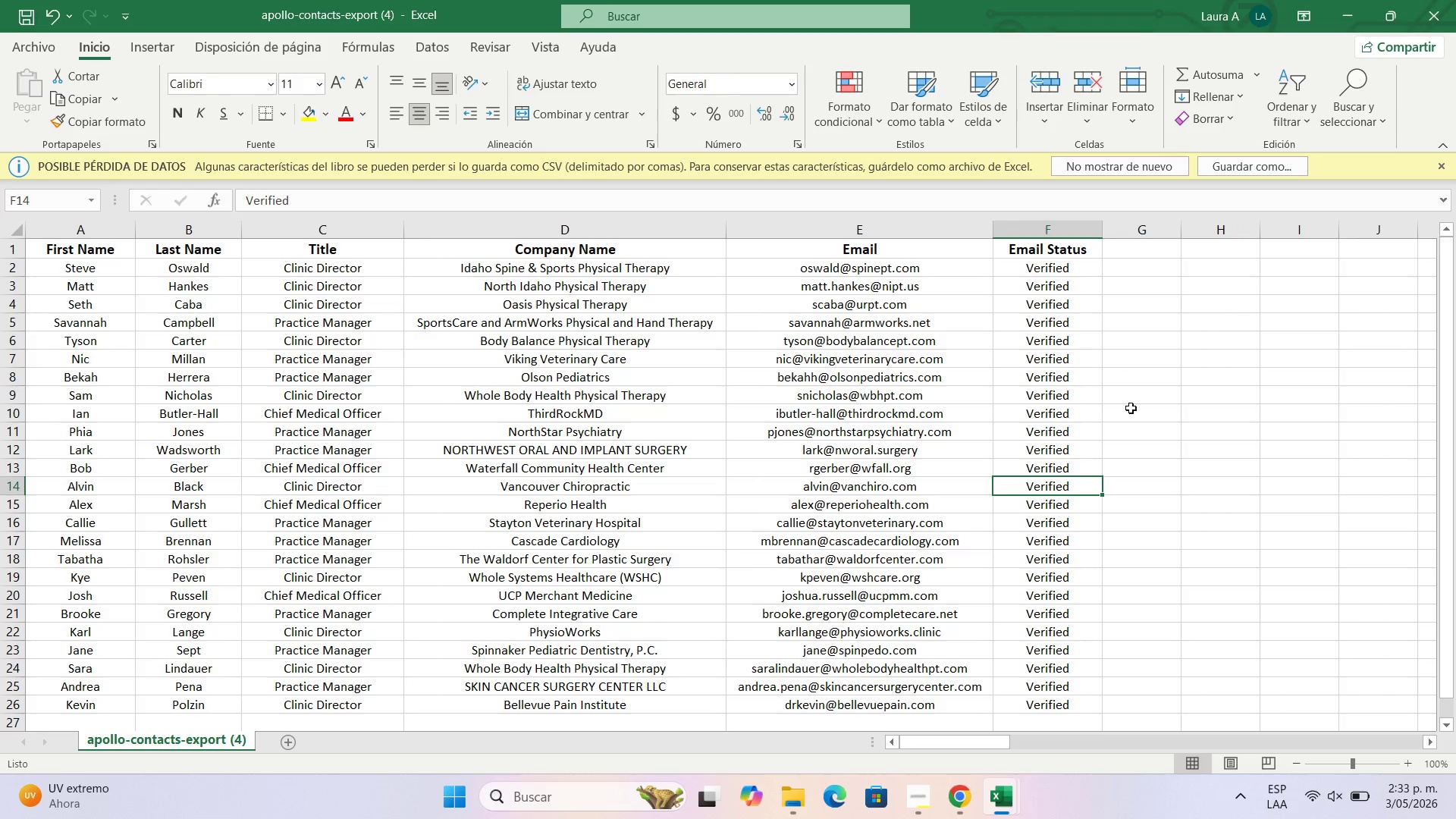 
left_click([1200, 391])
 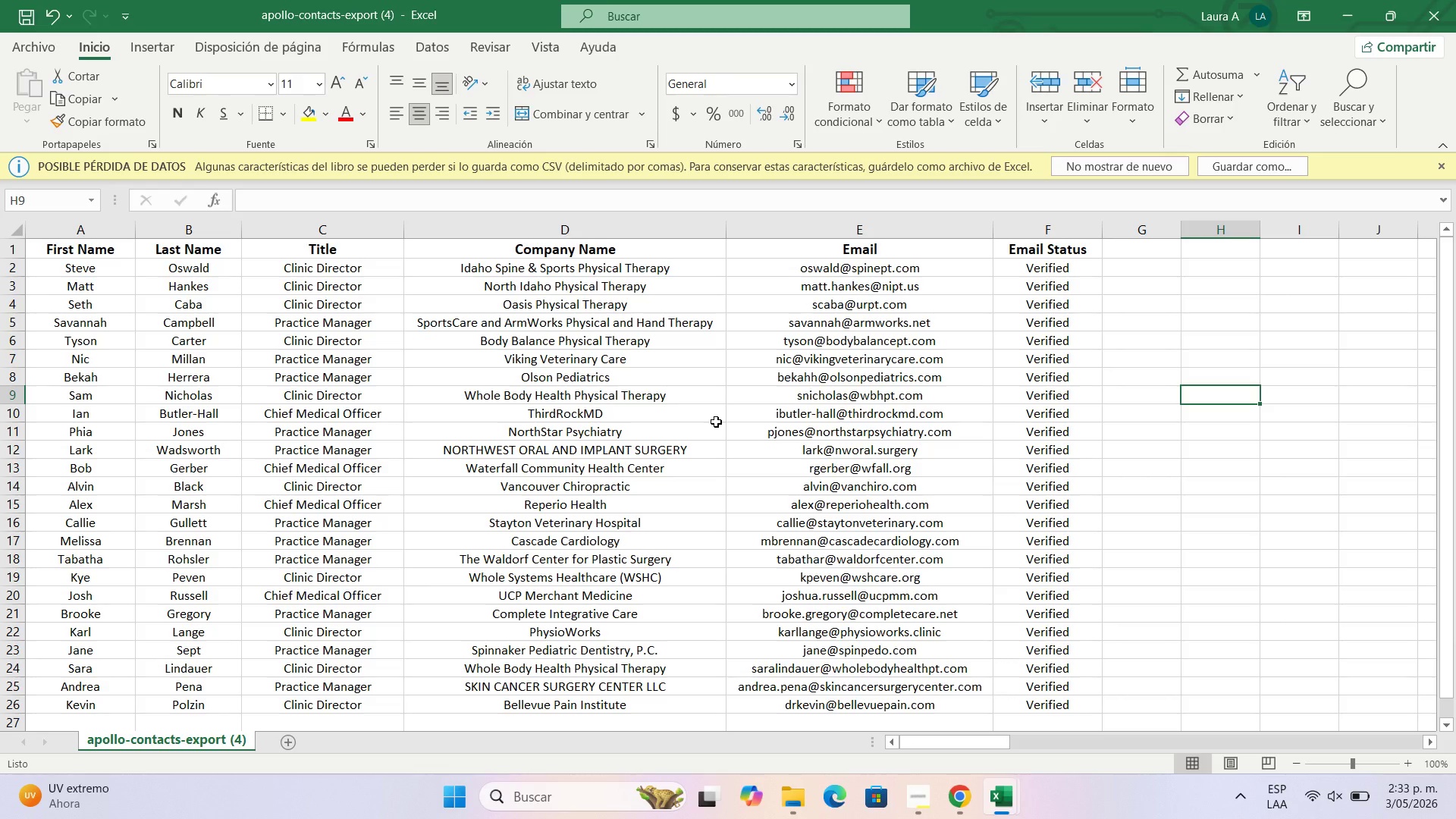 
wait(14.08)
 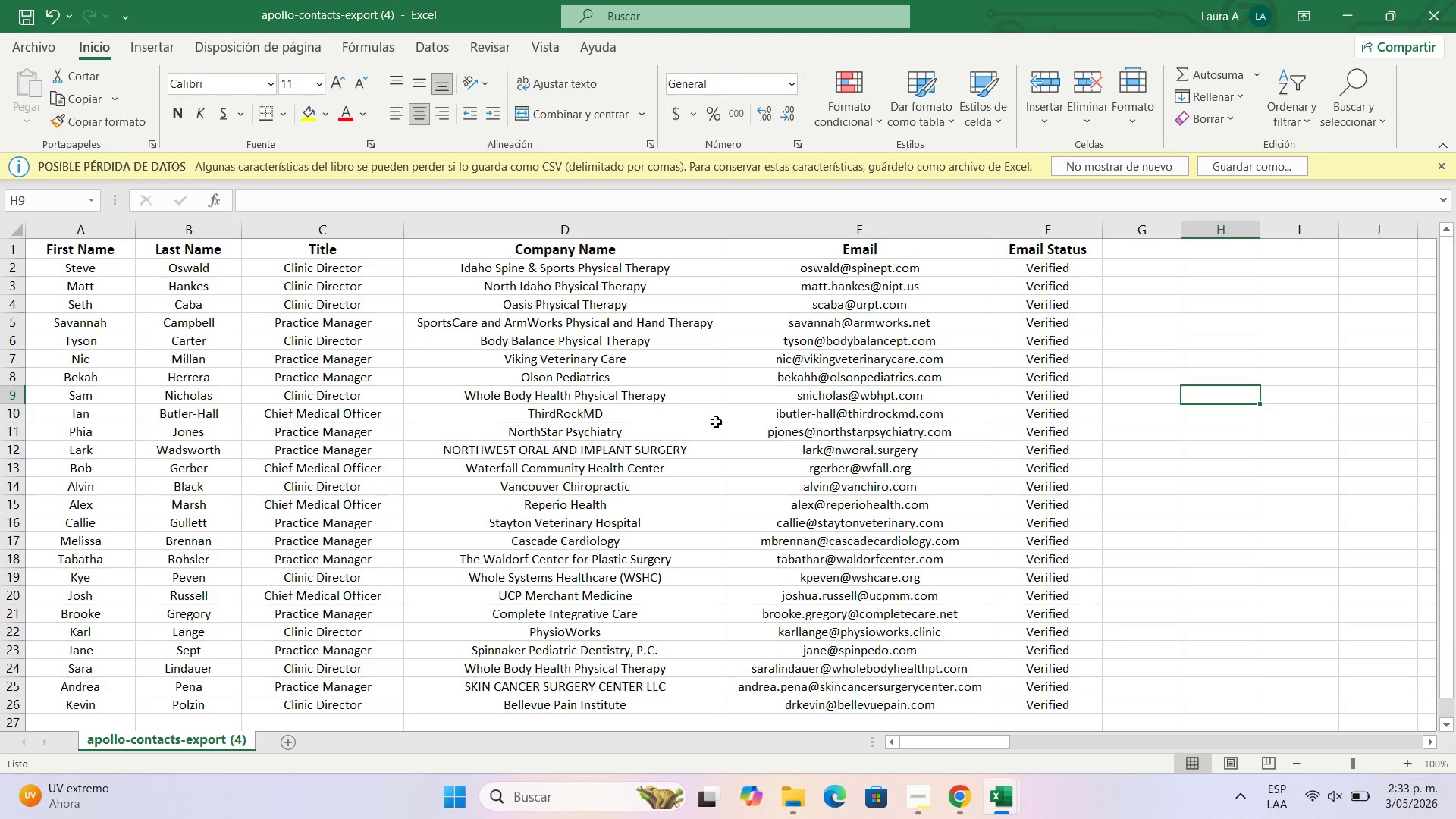 
scroll: coordinate [148, 466], scroll_direction: down, amount: 2.0
 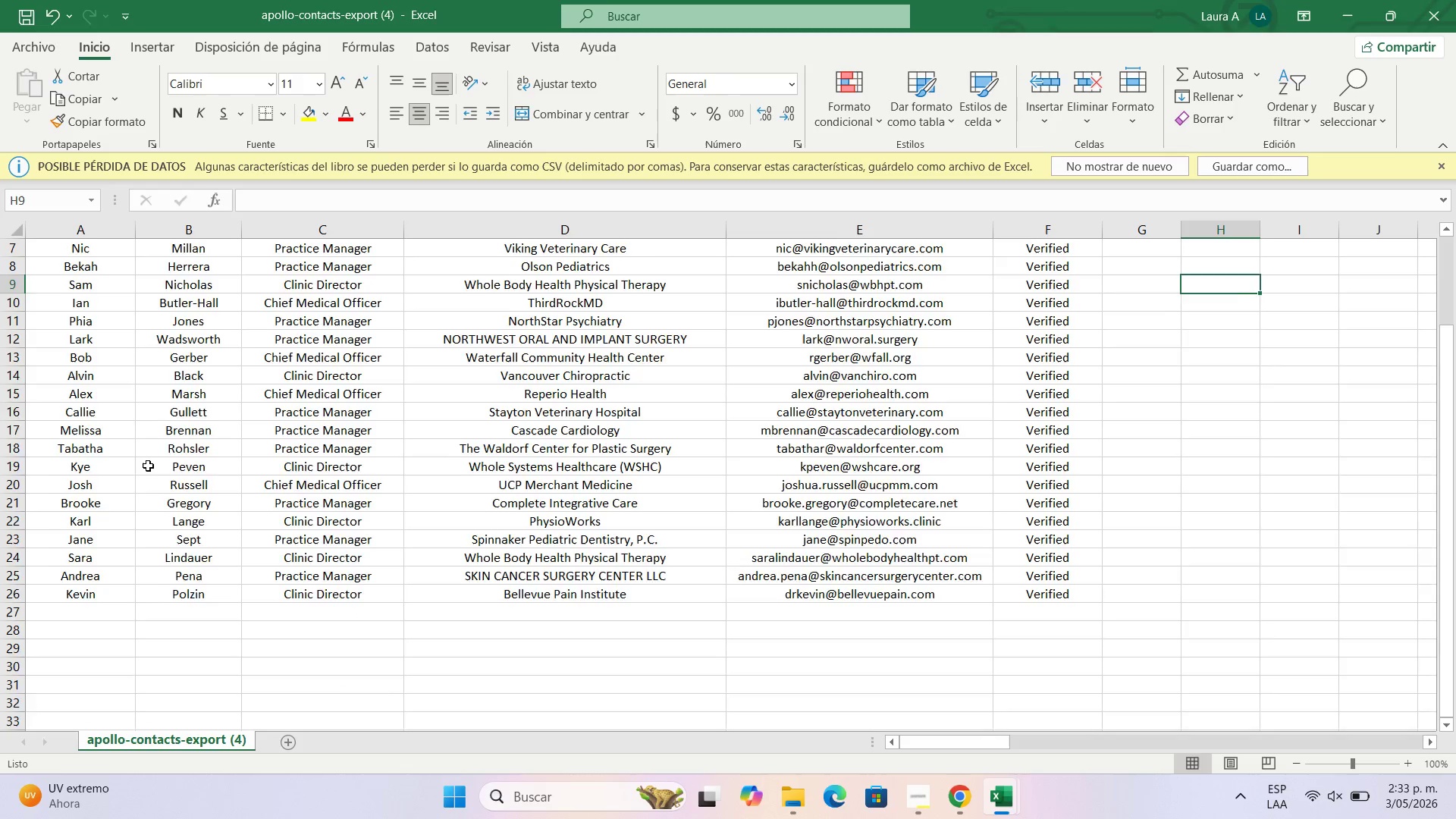 
scroll: coordinate [148, 466], scroll_direction: up, amount: 4.0
 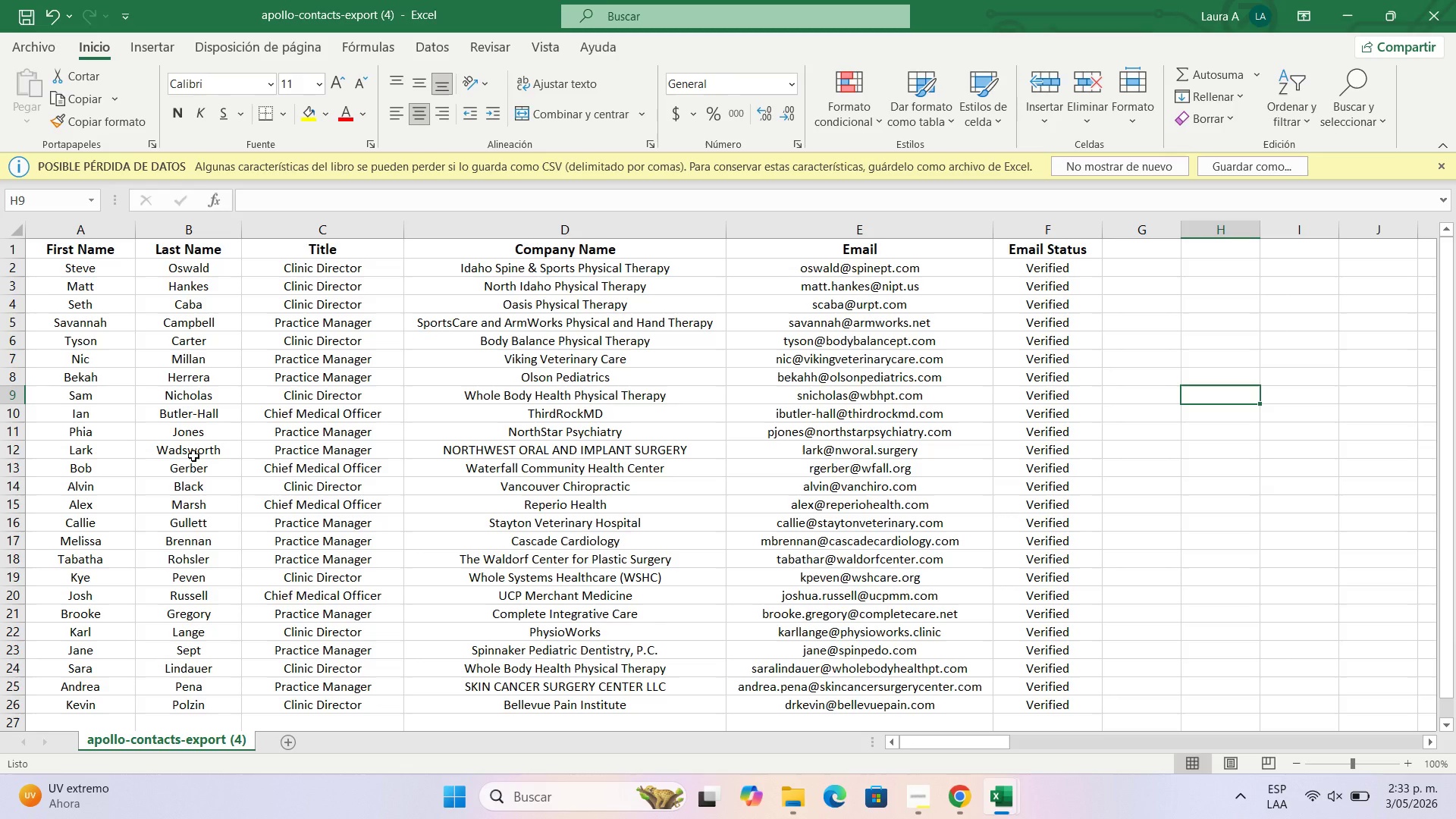 
wait(21.24)
 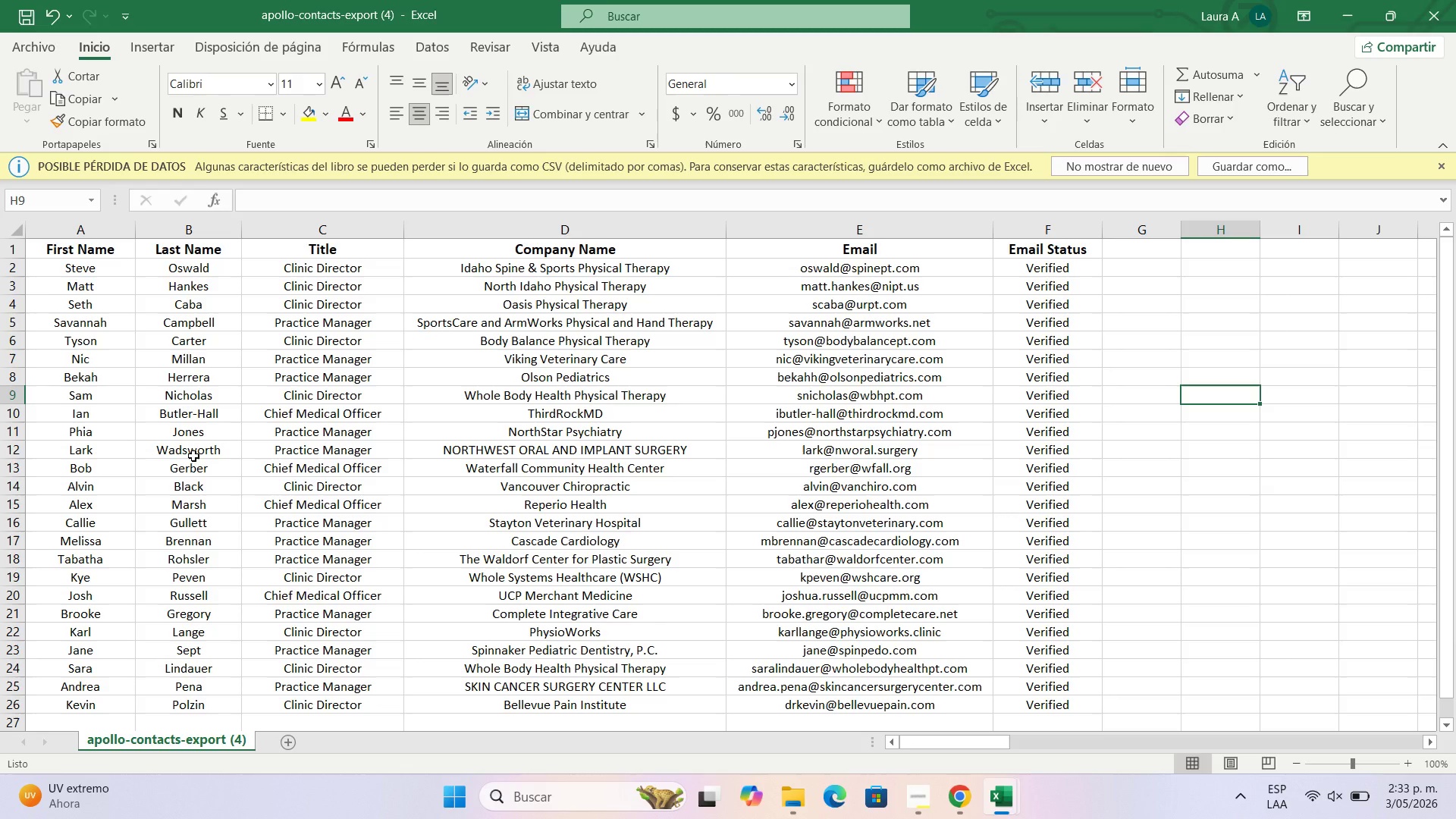 
scroll: coordinate [970, 355], scroll_direction: down, amount: 3.0
 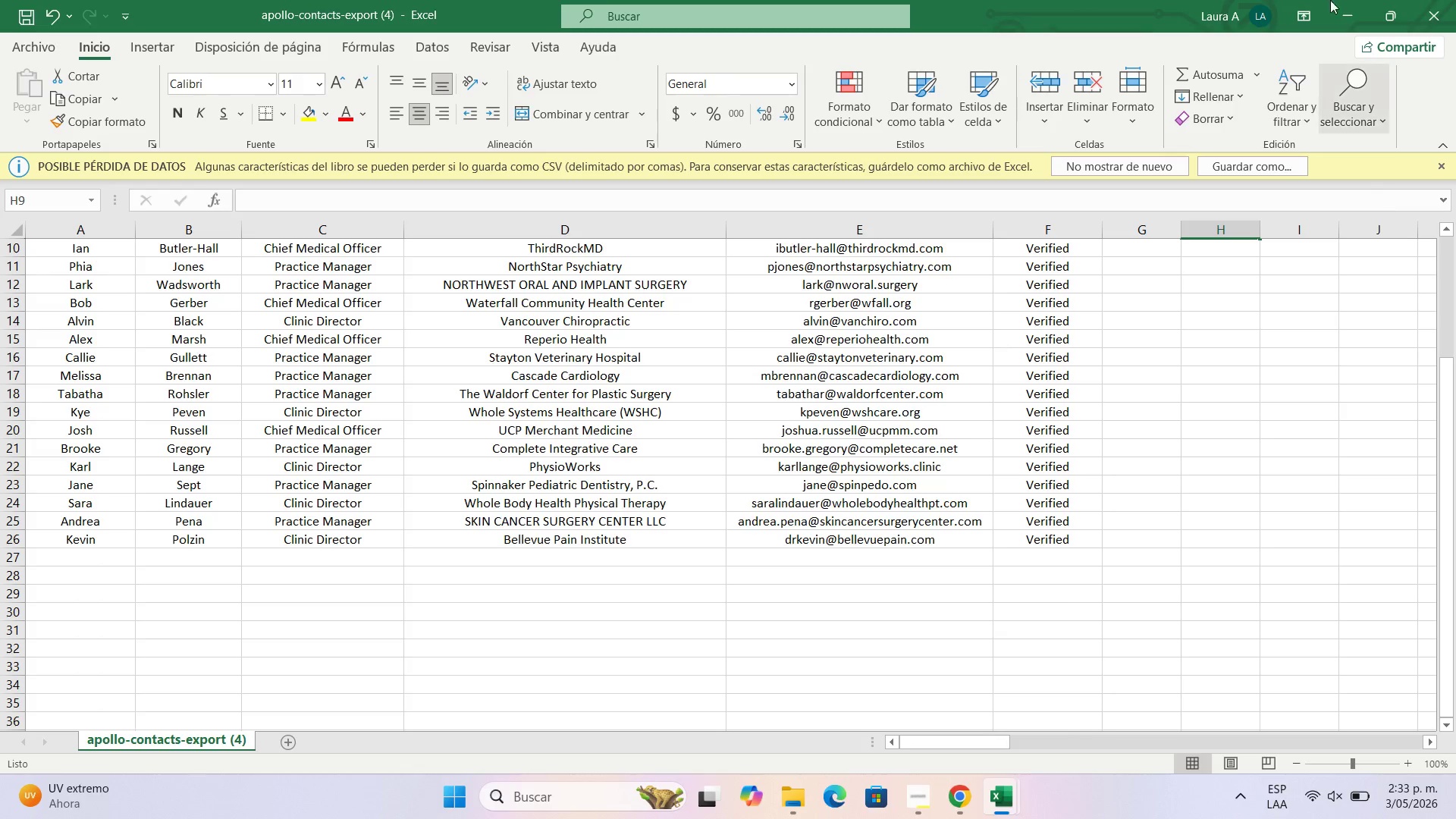 
wait(12.45)
 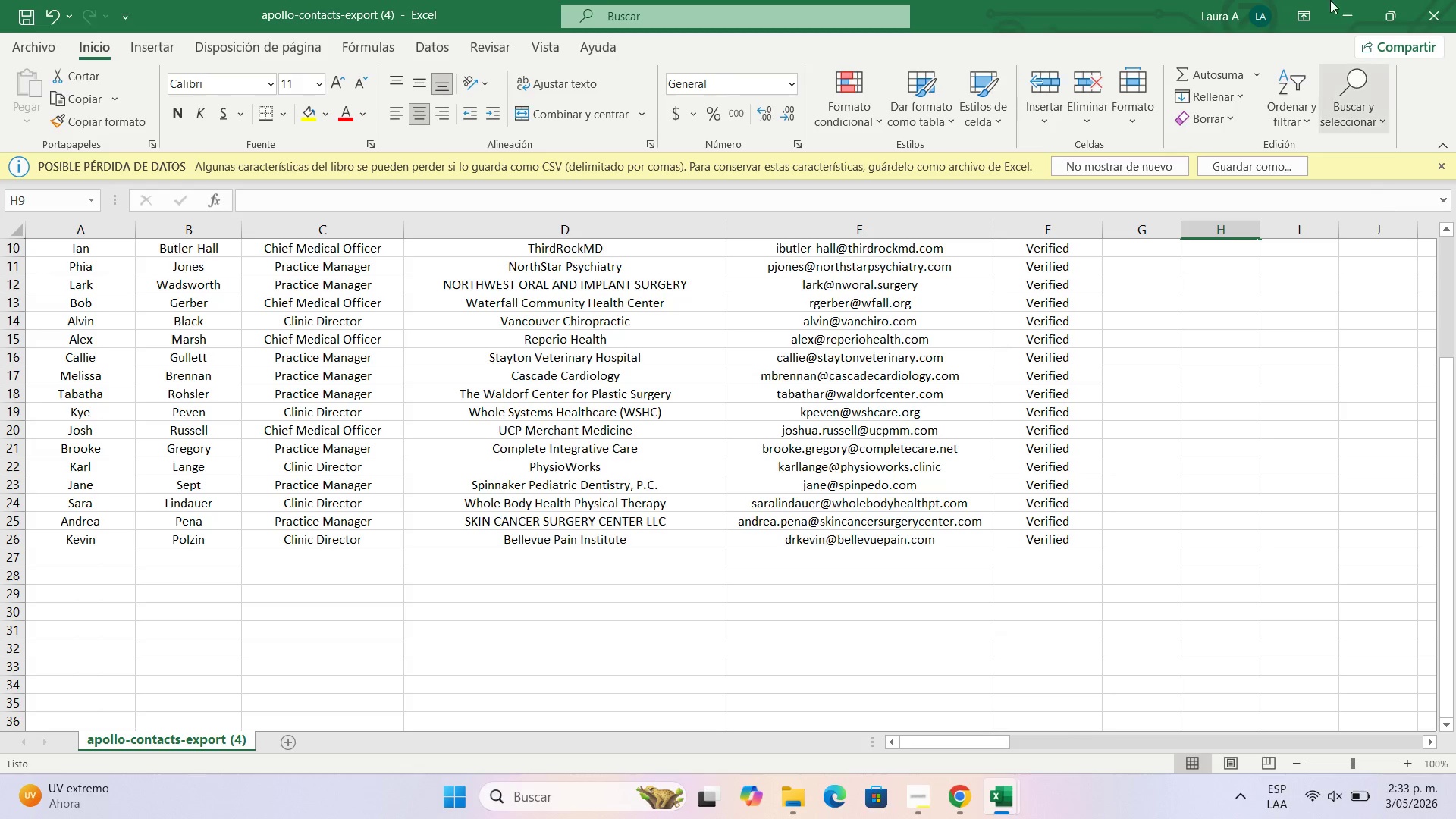 
scroll: coordinate [259, 422], scroll_direction: up, amount: 7.0
 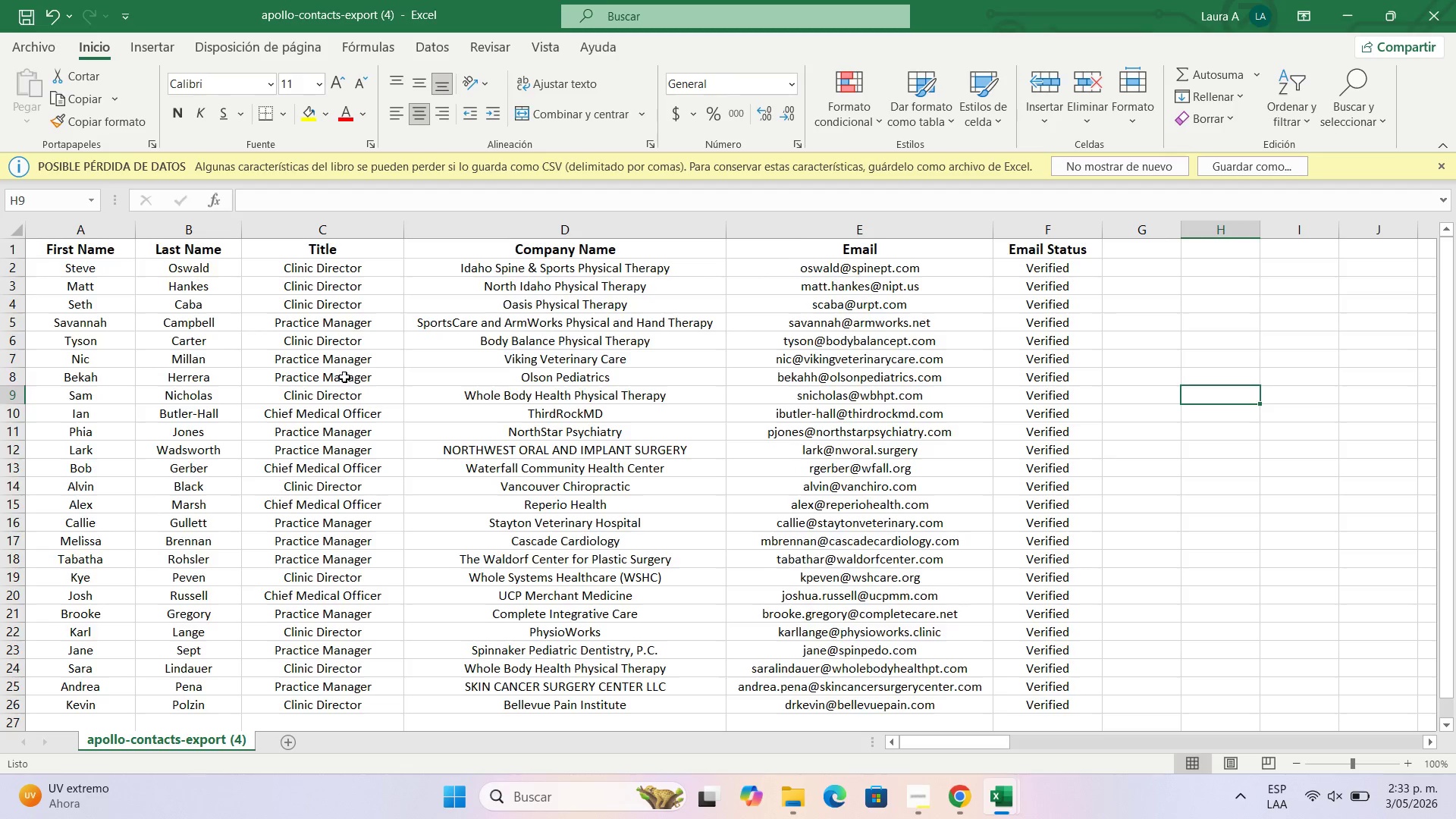 
scroll: coordinate [344, 379], scroll_direction: down, amount: 2.0
 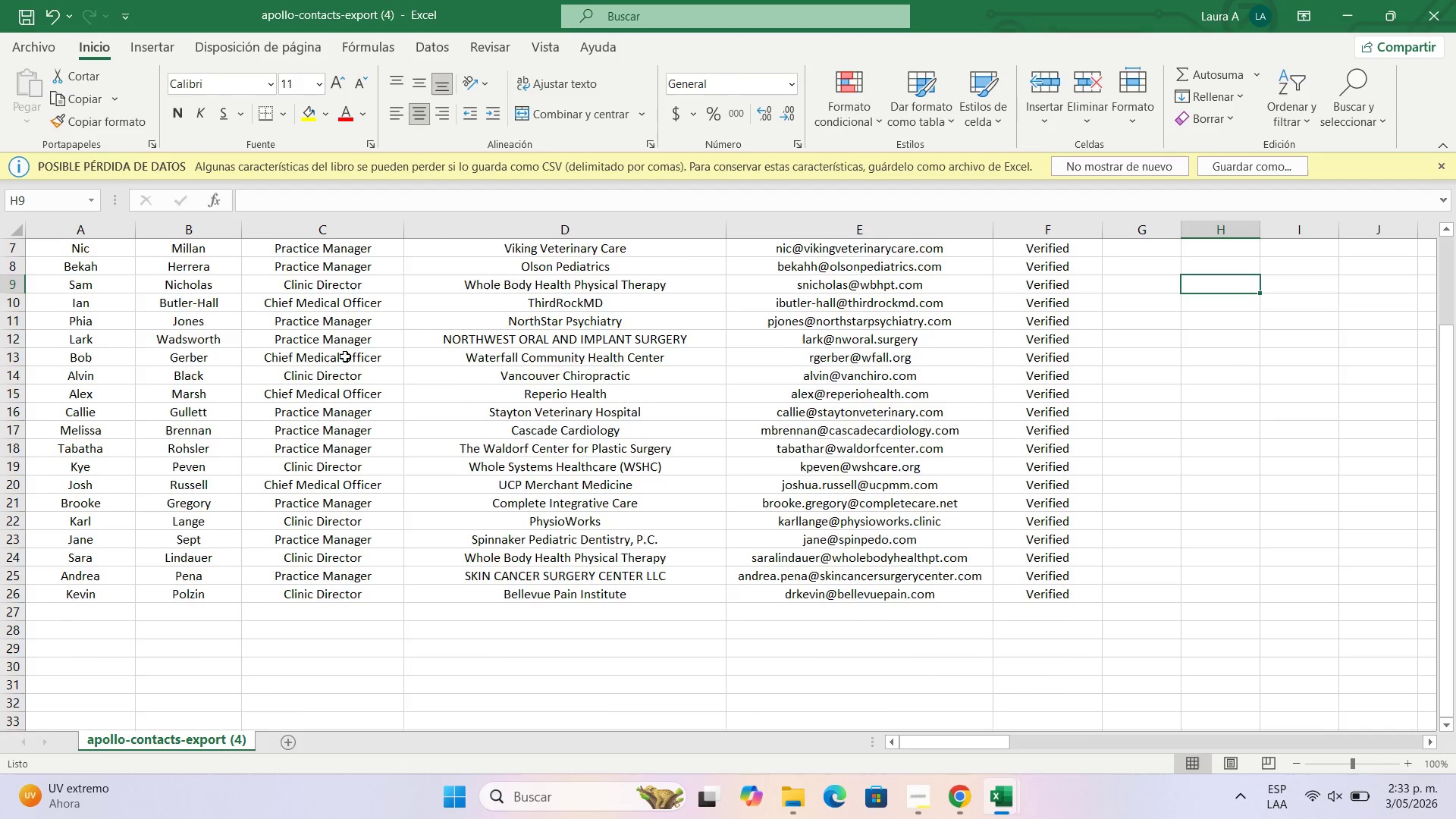 
scroll: coordinate [350, 355], scroll_direction: up, amount: 4.0
 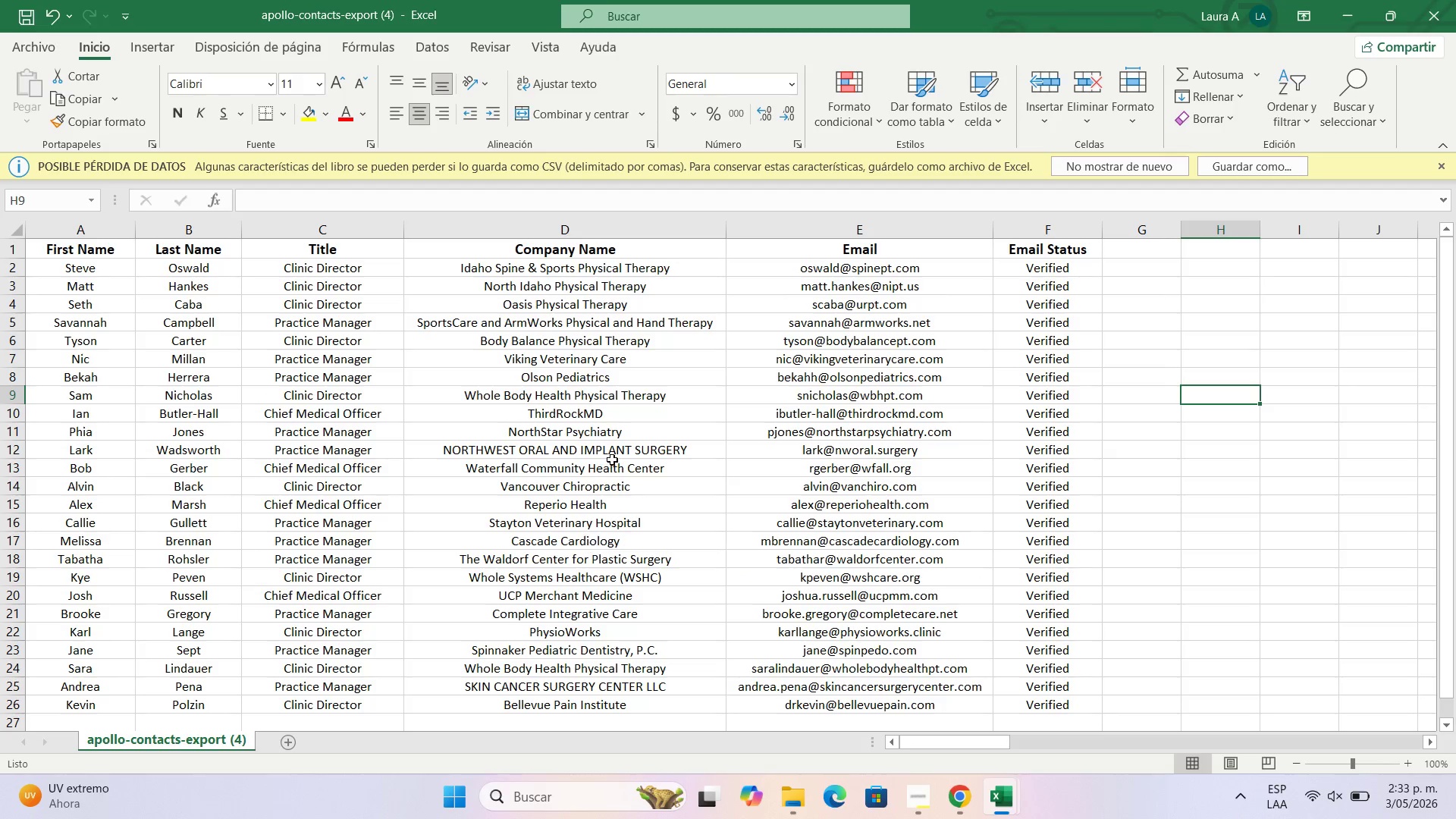 
scroll: coordinate [612, 460], scroll_direction: down, amount: 1.0
 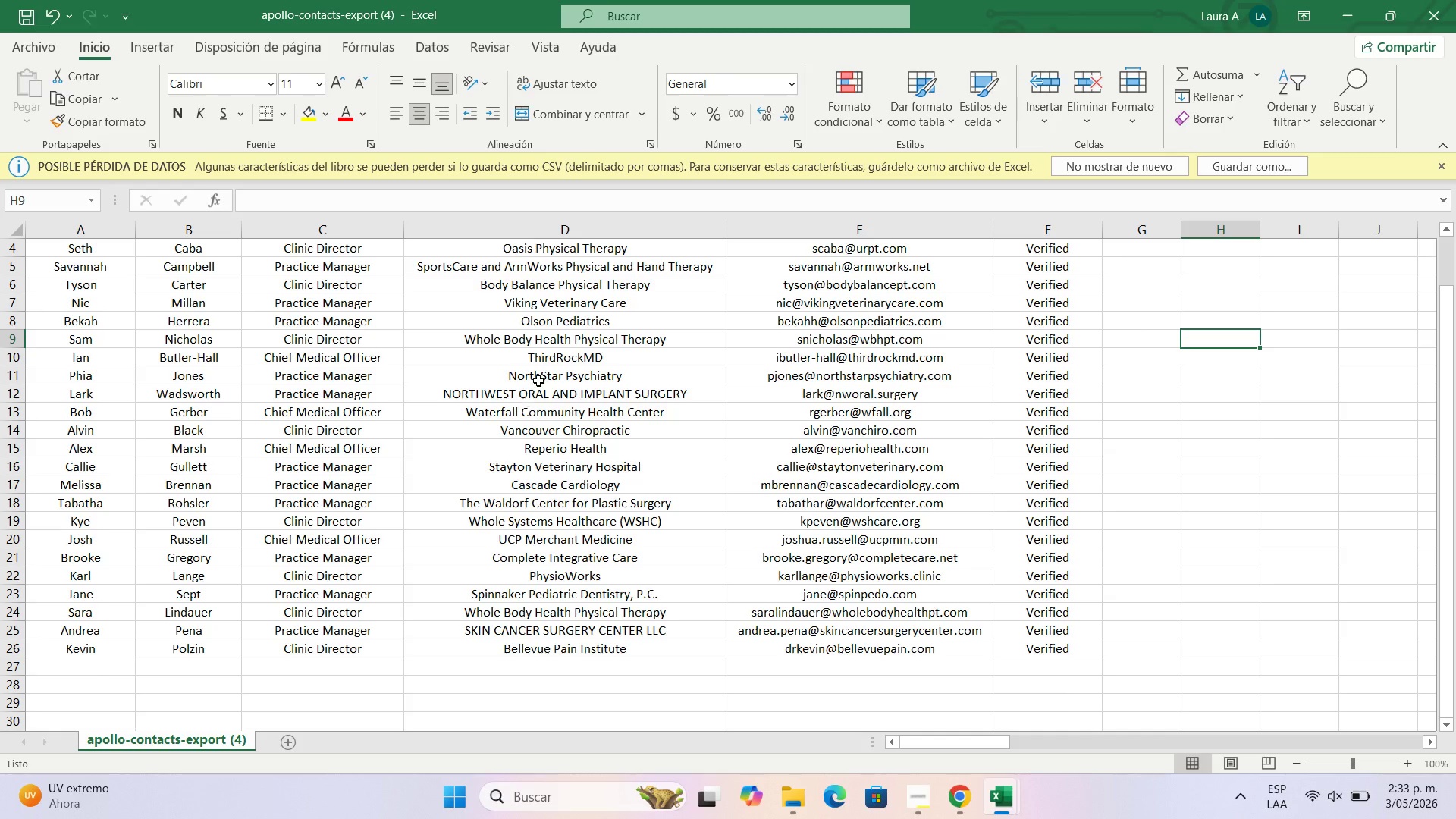 
left_click([535, 397])
 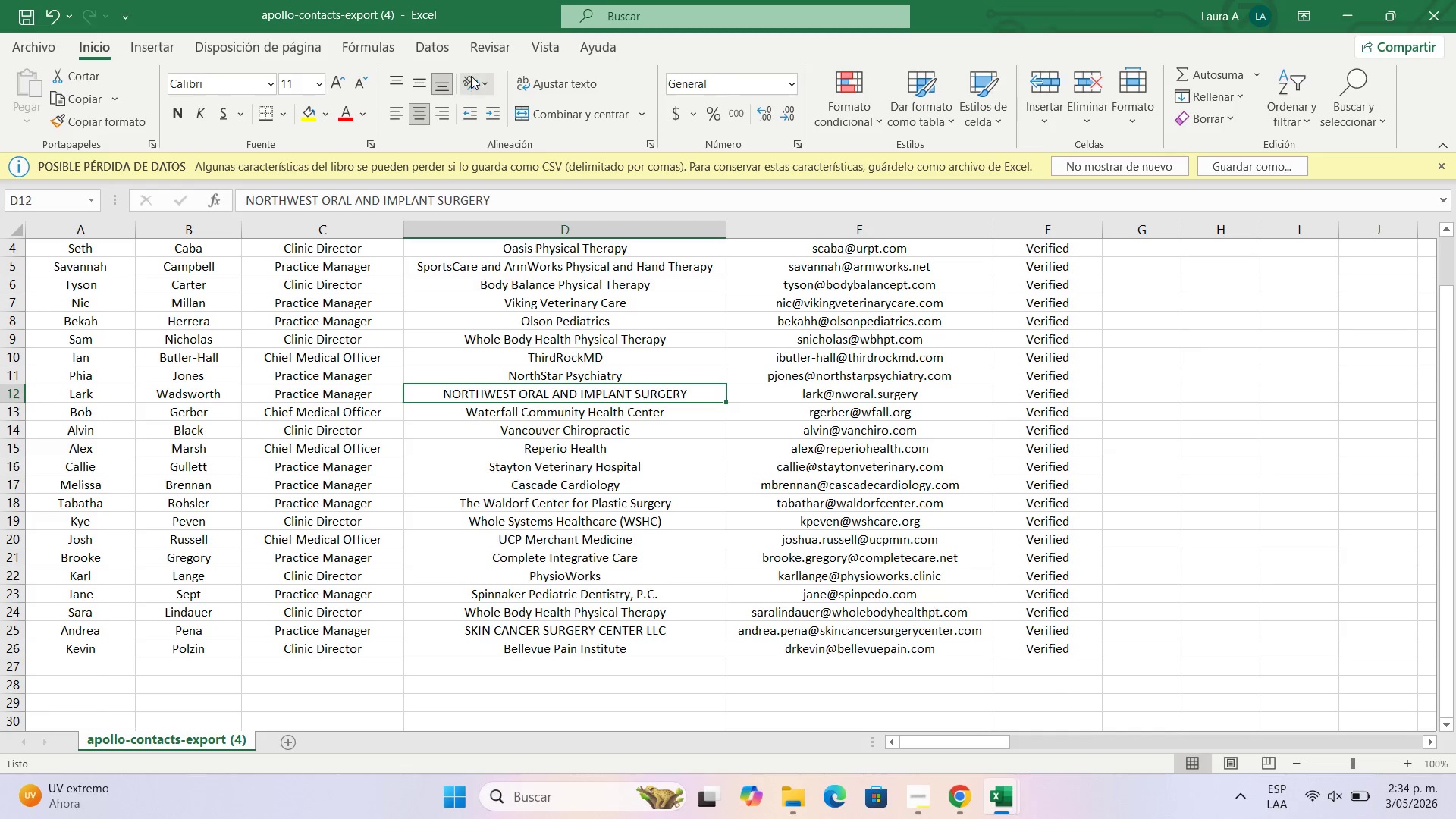 
left_click([481, 80])
 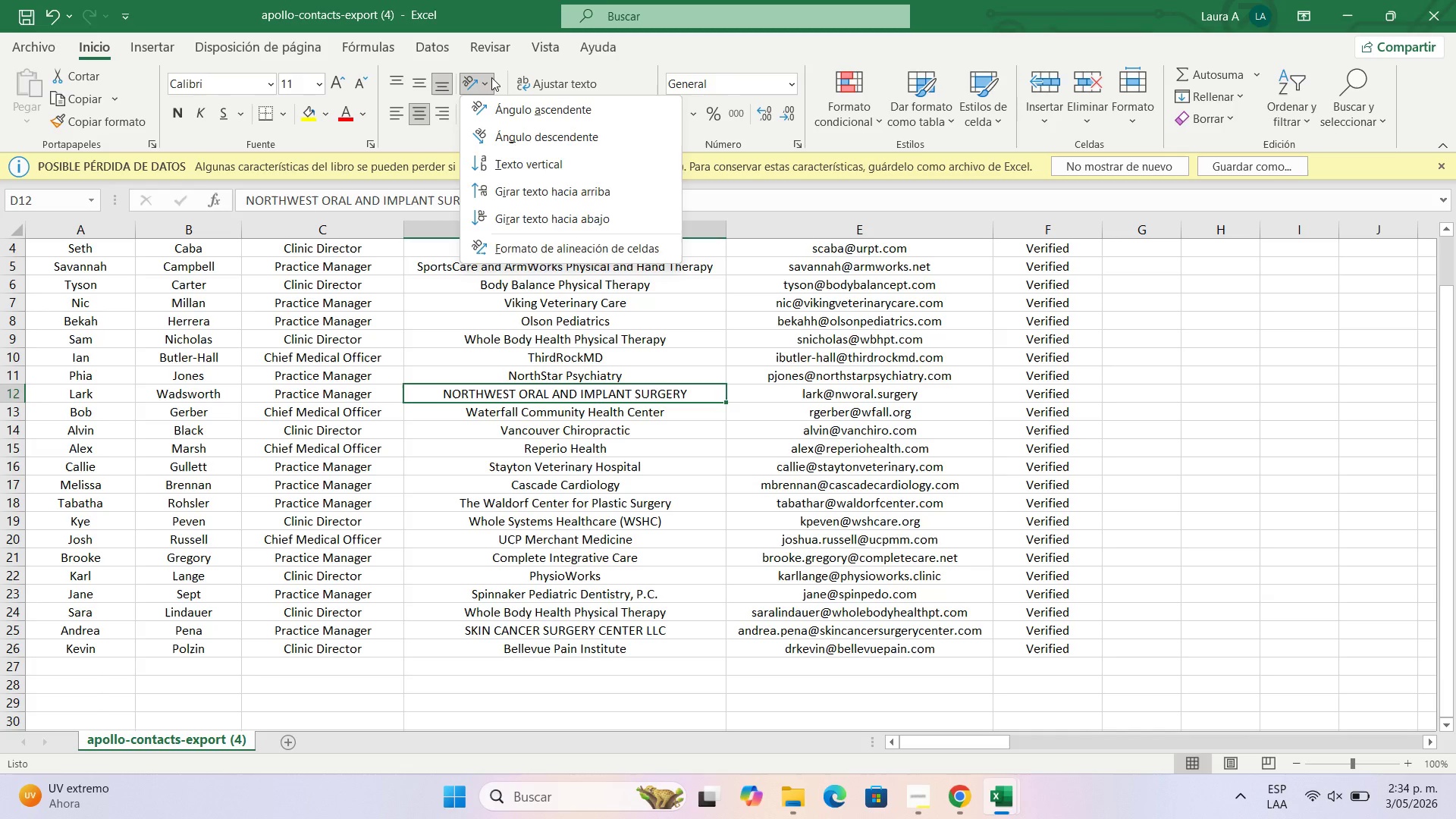 
left_click([491, 77])
 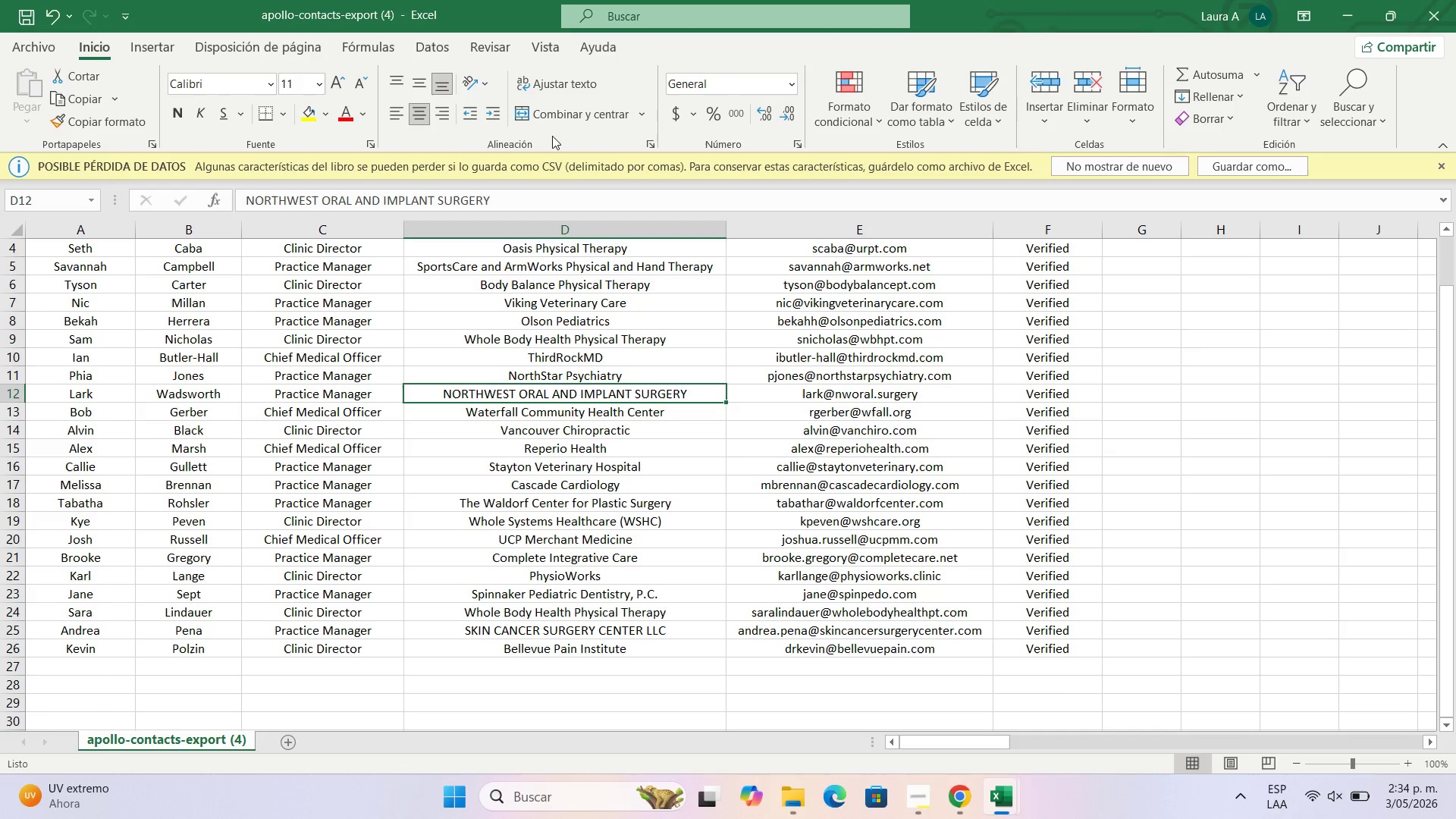 
wait(6.28)
 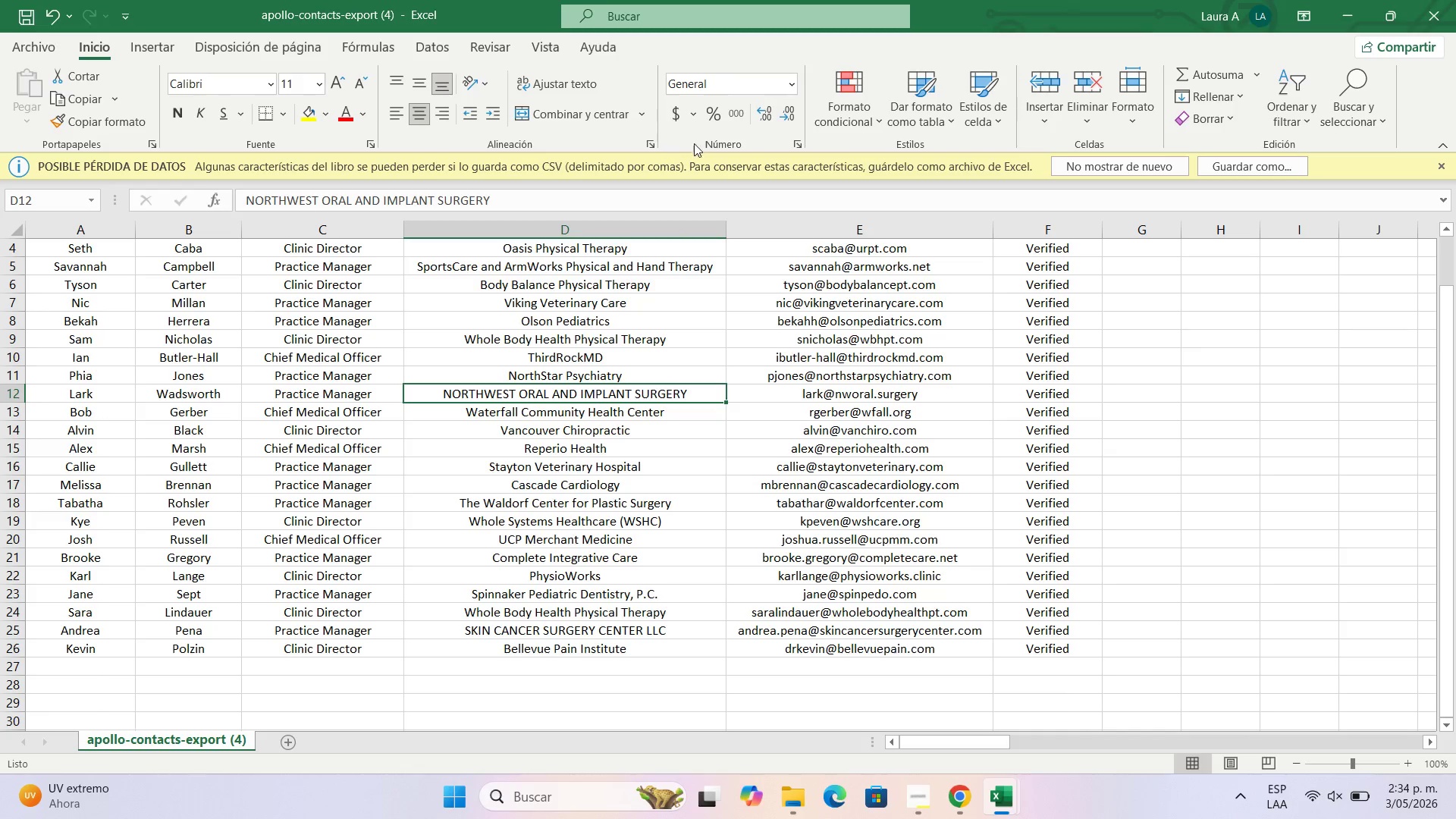 
left_click([584, 77])
 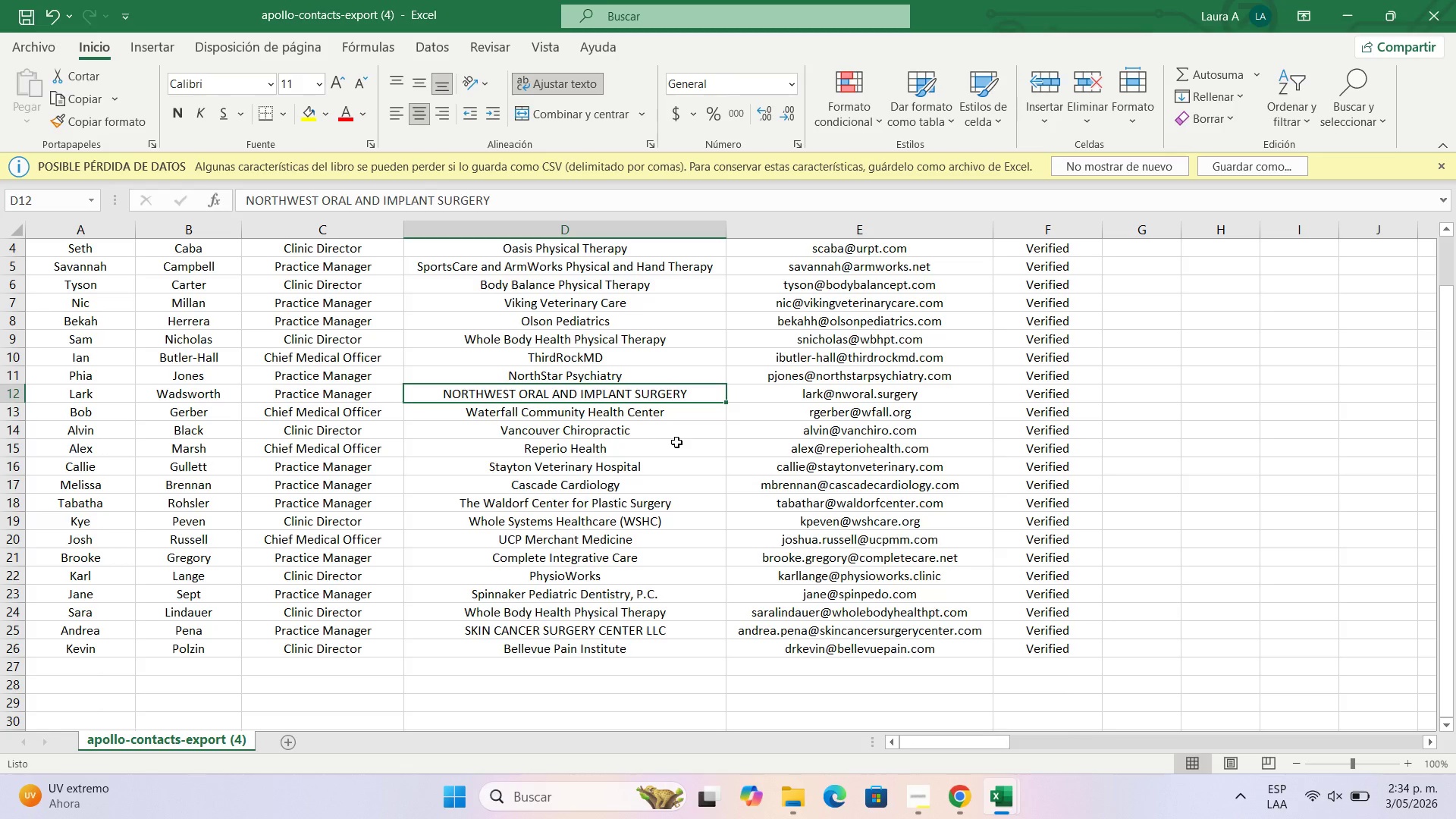 
wait(7.08)
 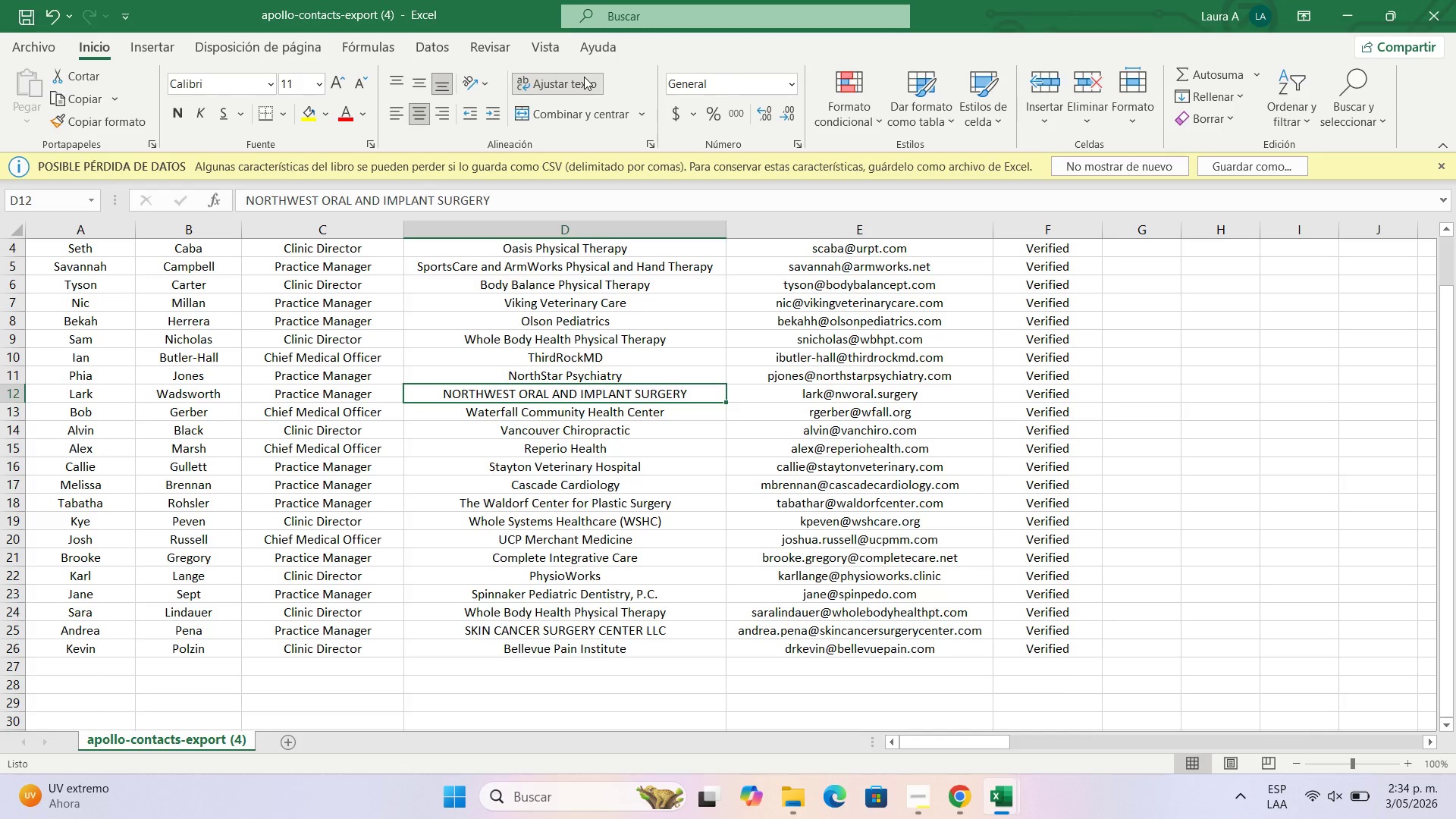 
double_click([664, 532])
 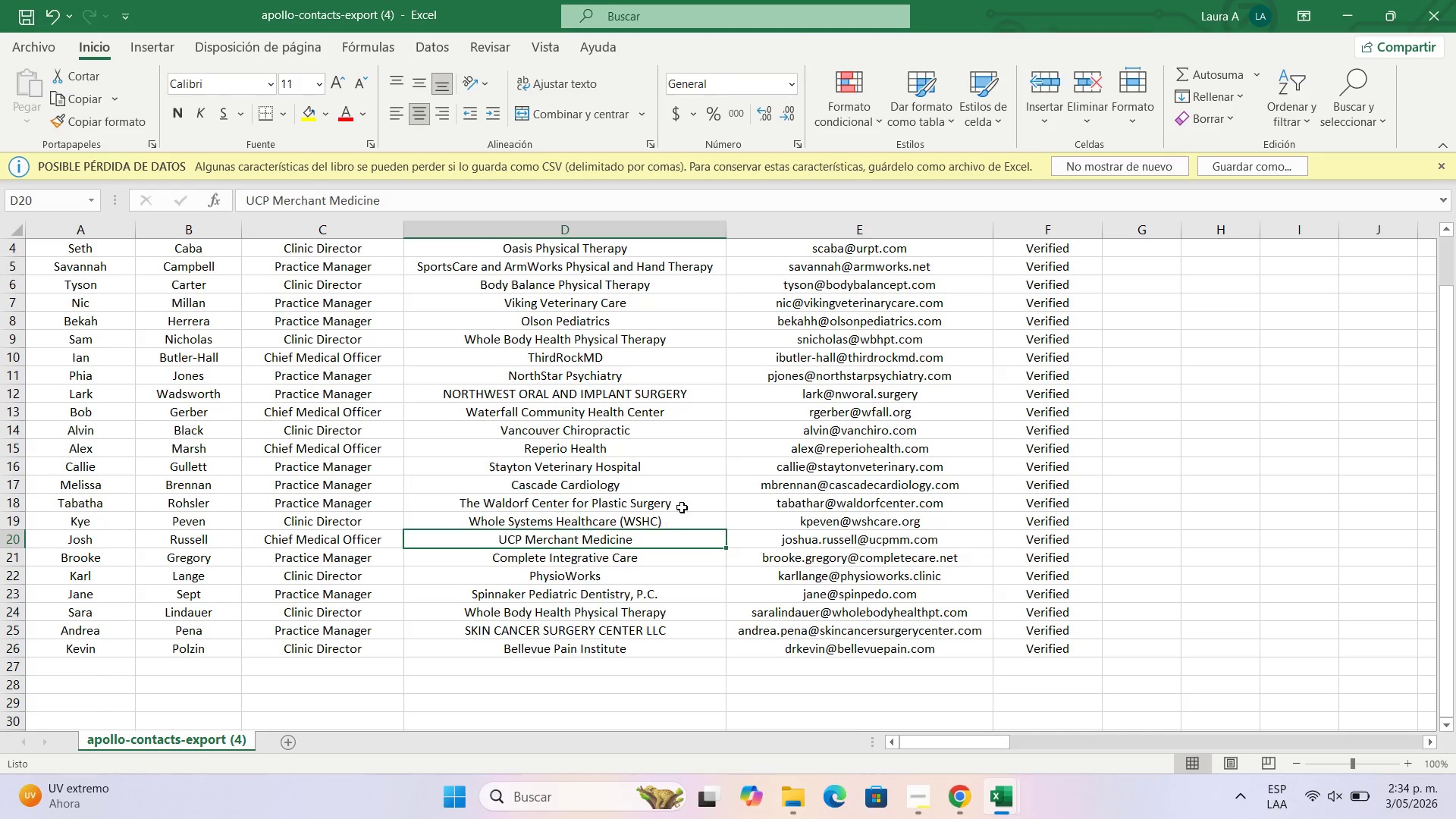 
scroll: coordinate [689, 502], scroll_direction: up, amount: 8.0
 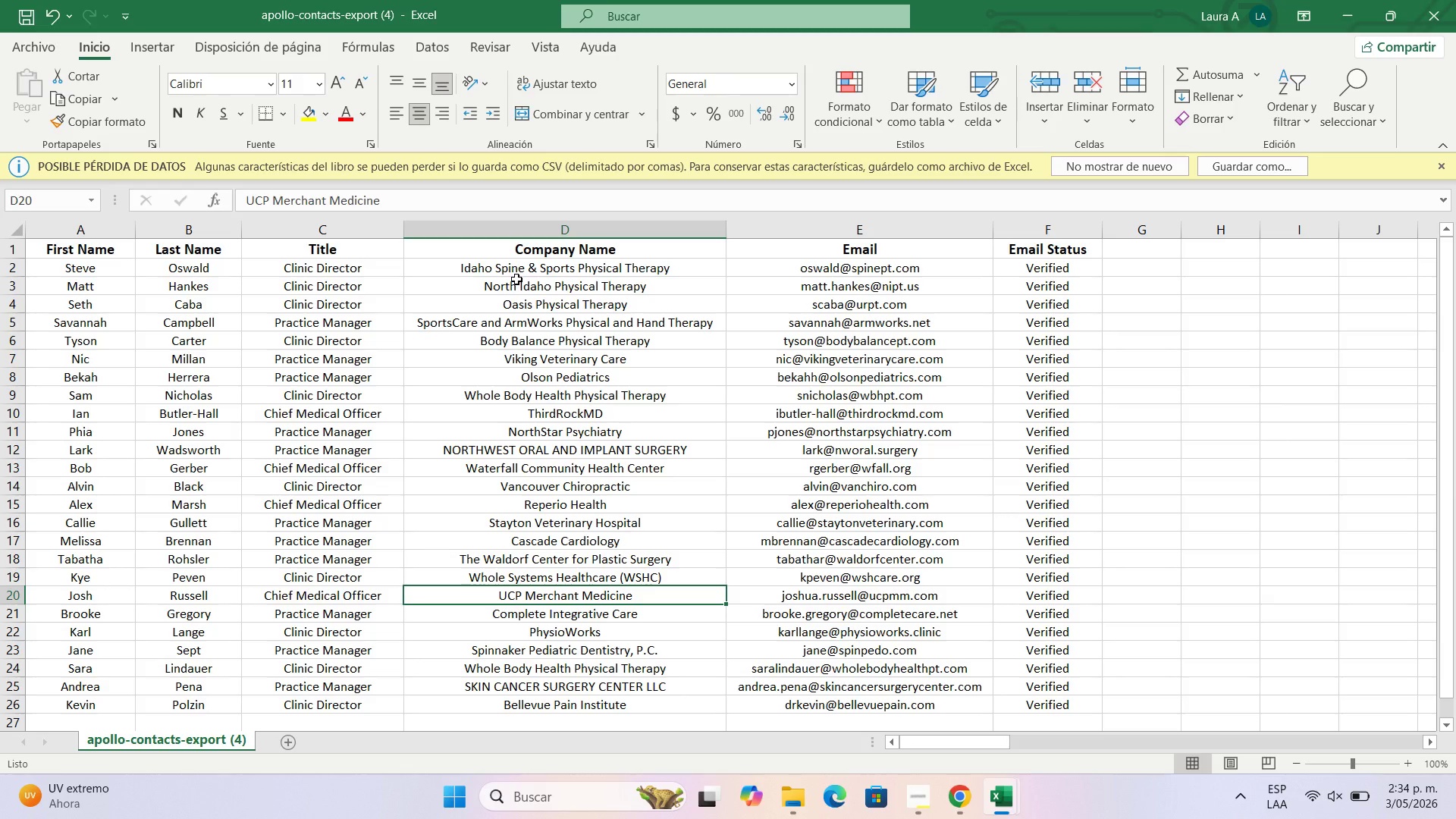 
wait(12.07)
 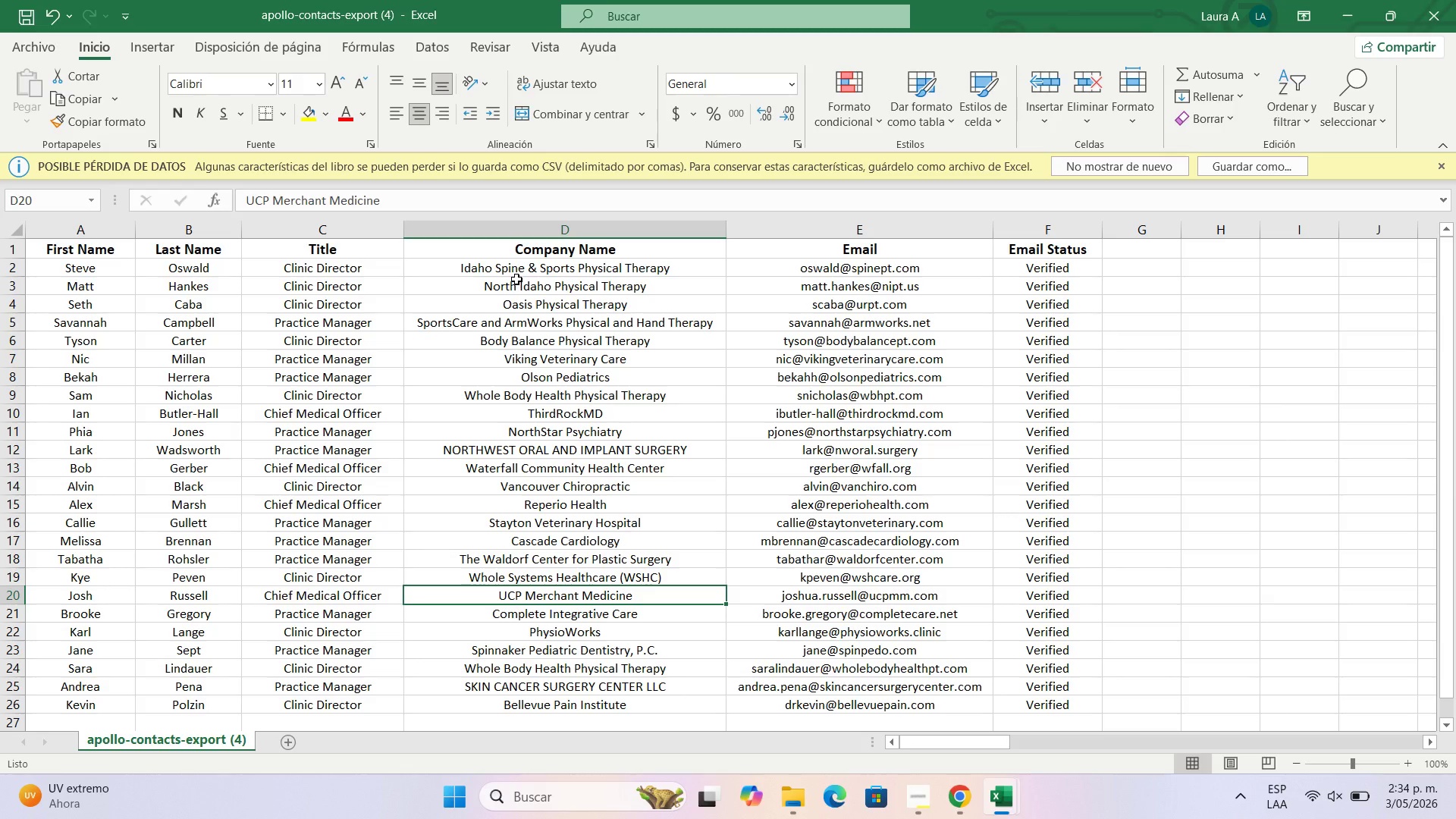 
scroll: coordinate [560, 208], scroll_direction: up, amount: 3.0
 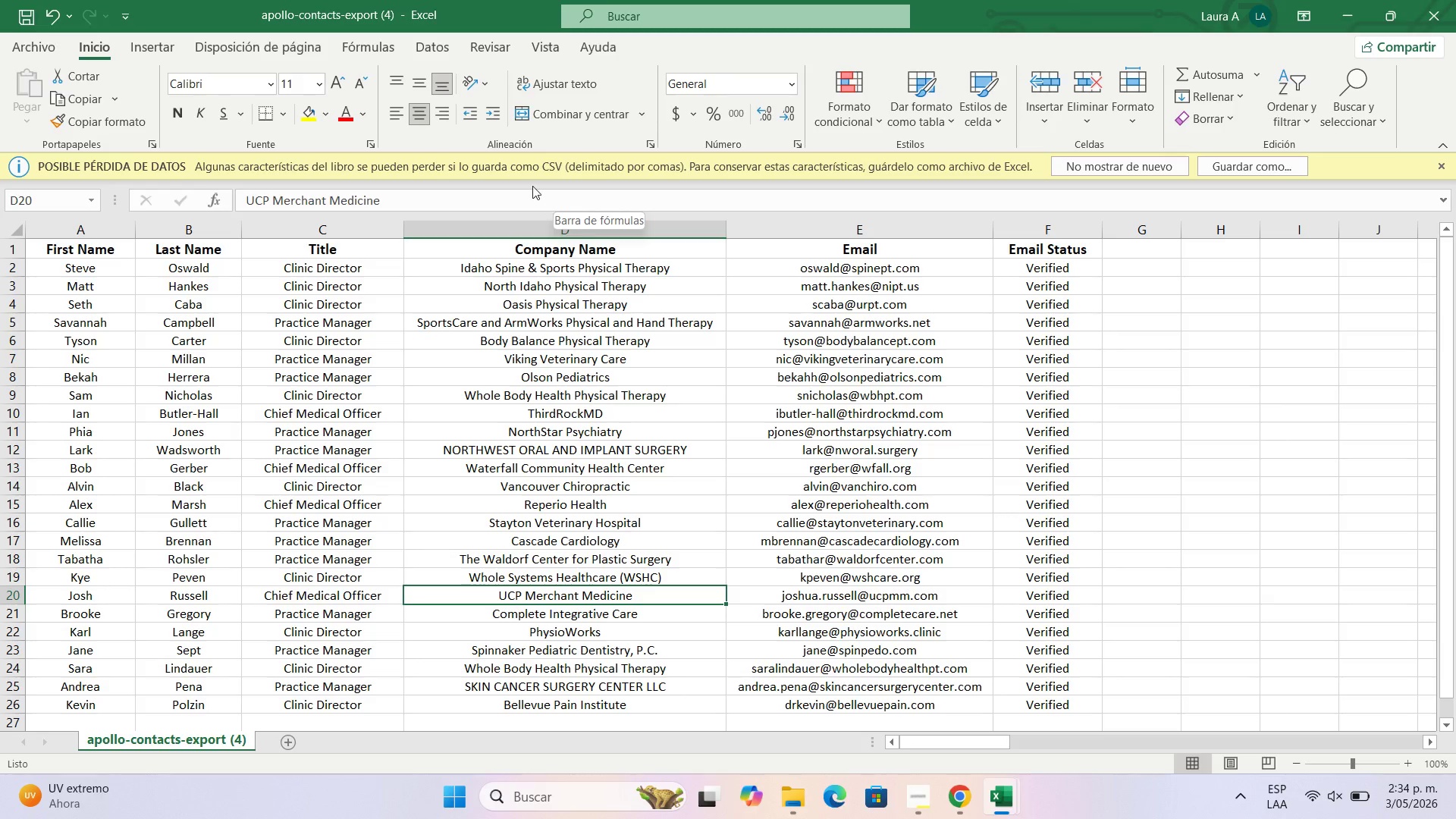 
scroll: coordinate [545, 175], scroll_direction: down, amount: 1.0
 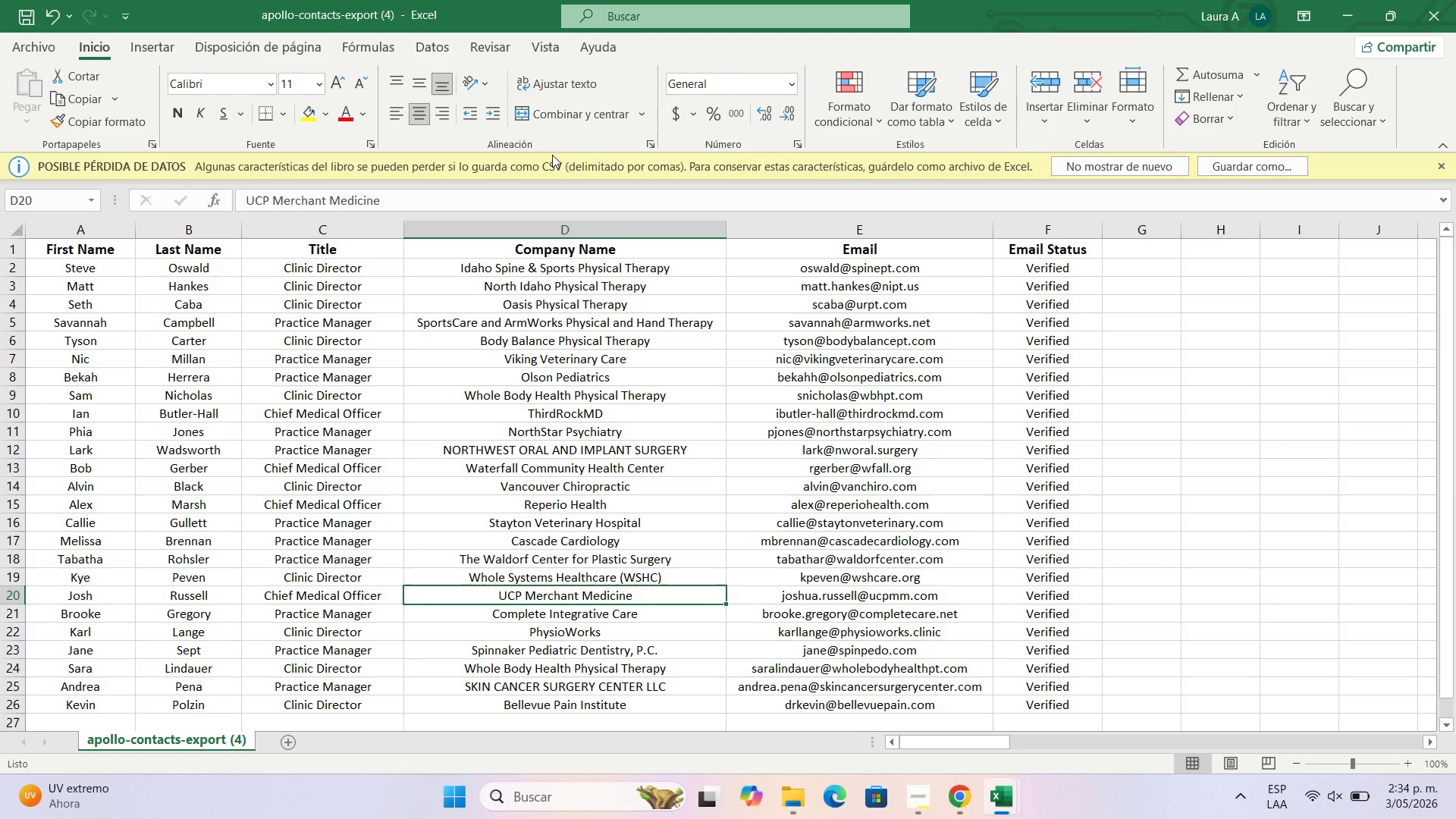 
mouse_move([573, 102])
 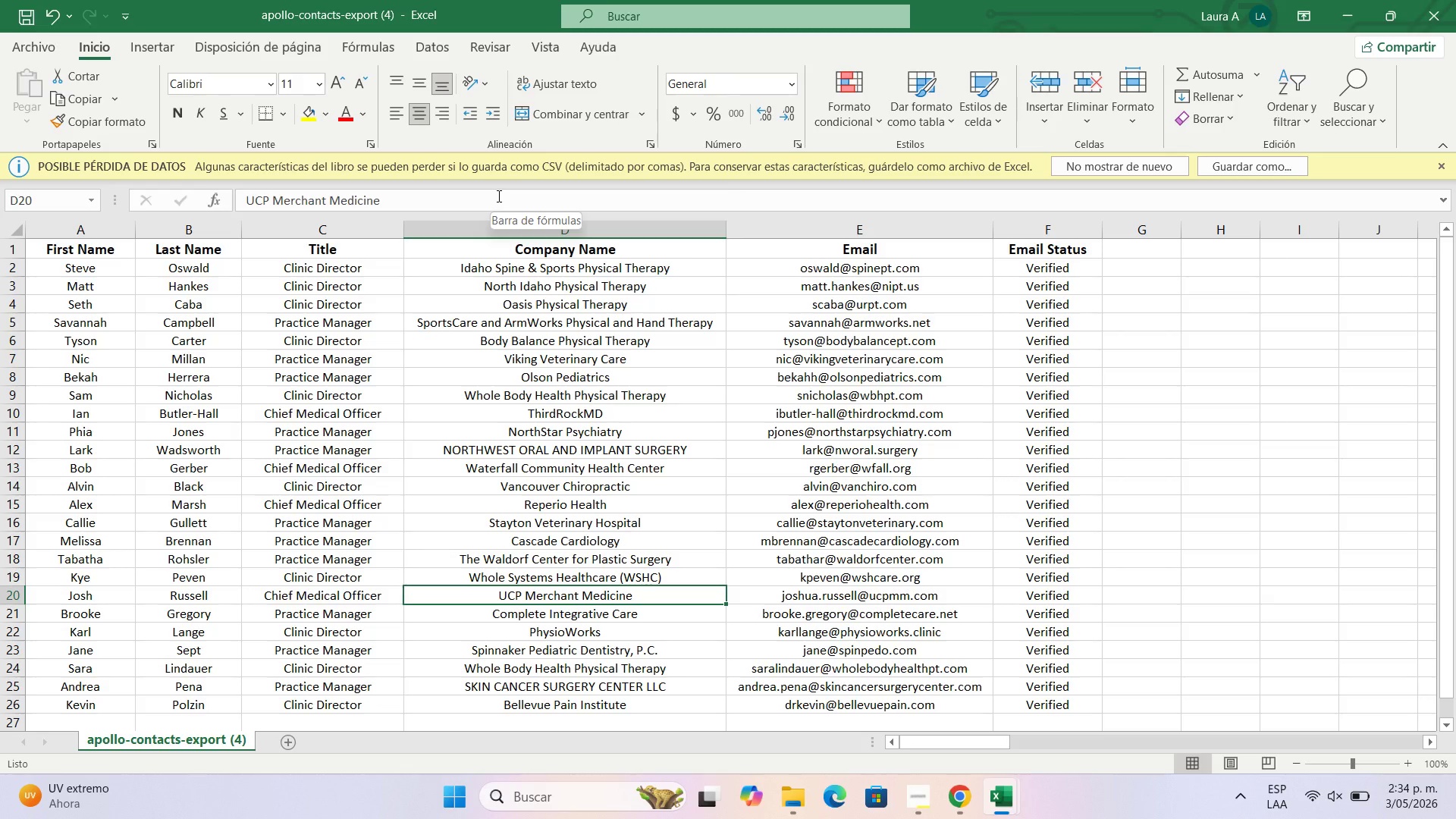 
wait(8.19)
 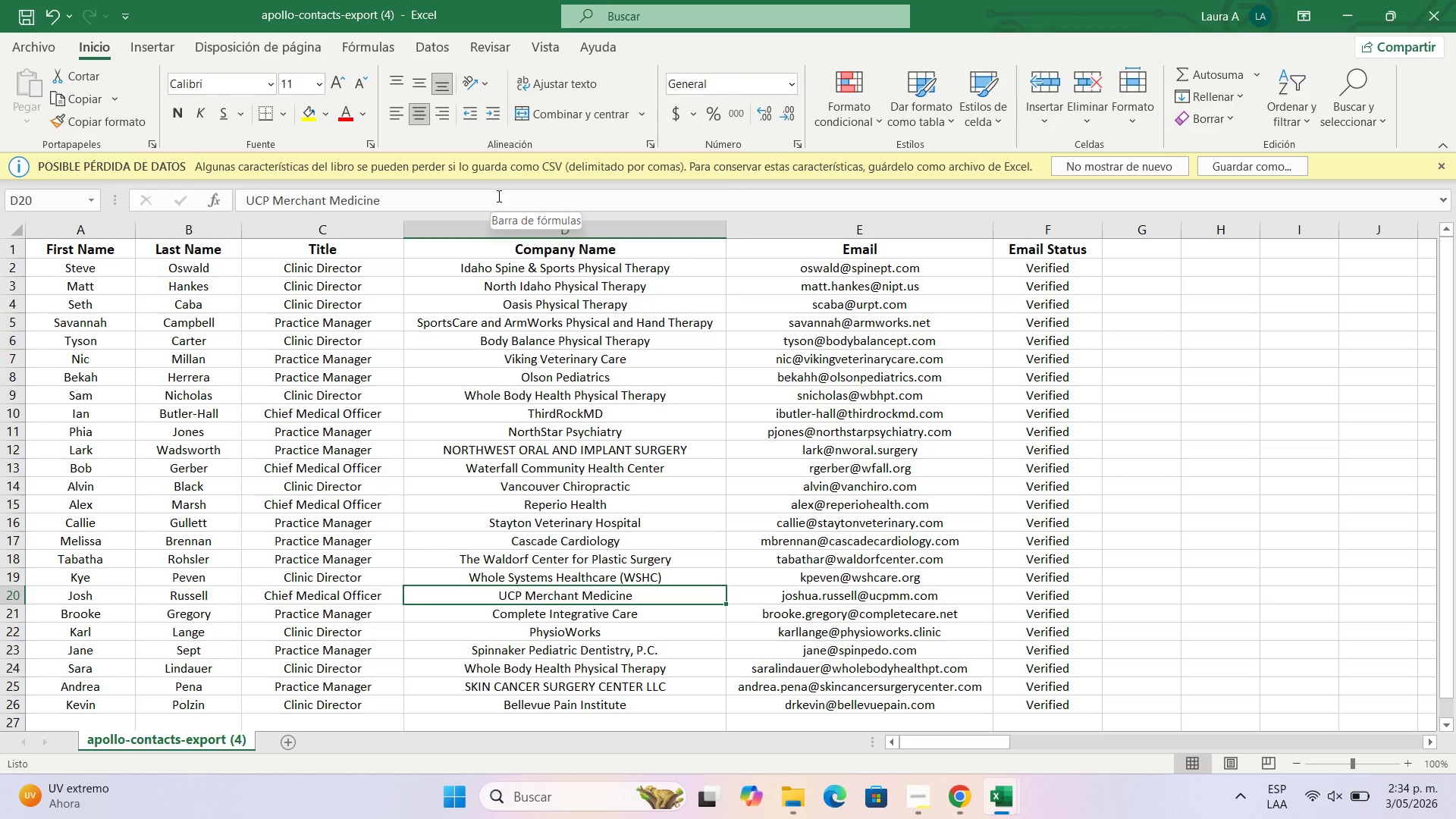 
scroll: coordinate [497, 196], scroll_direction: up, amount: 4.0
 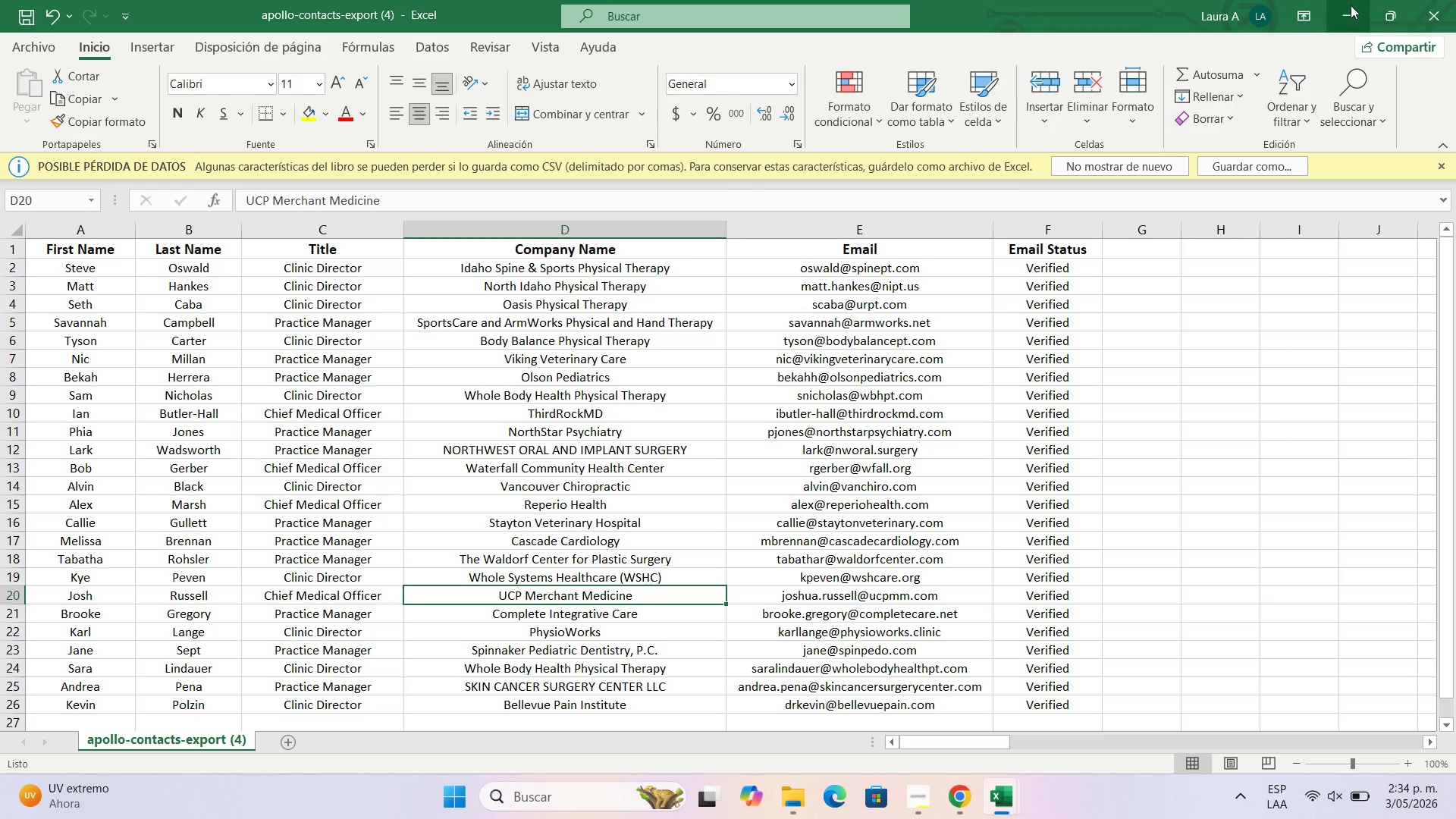 
left_click([1343, 7])